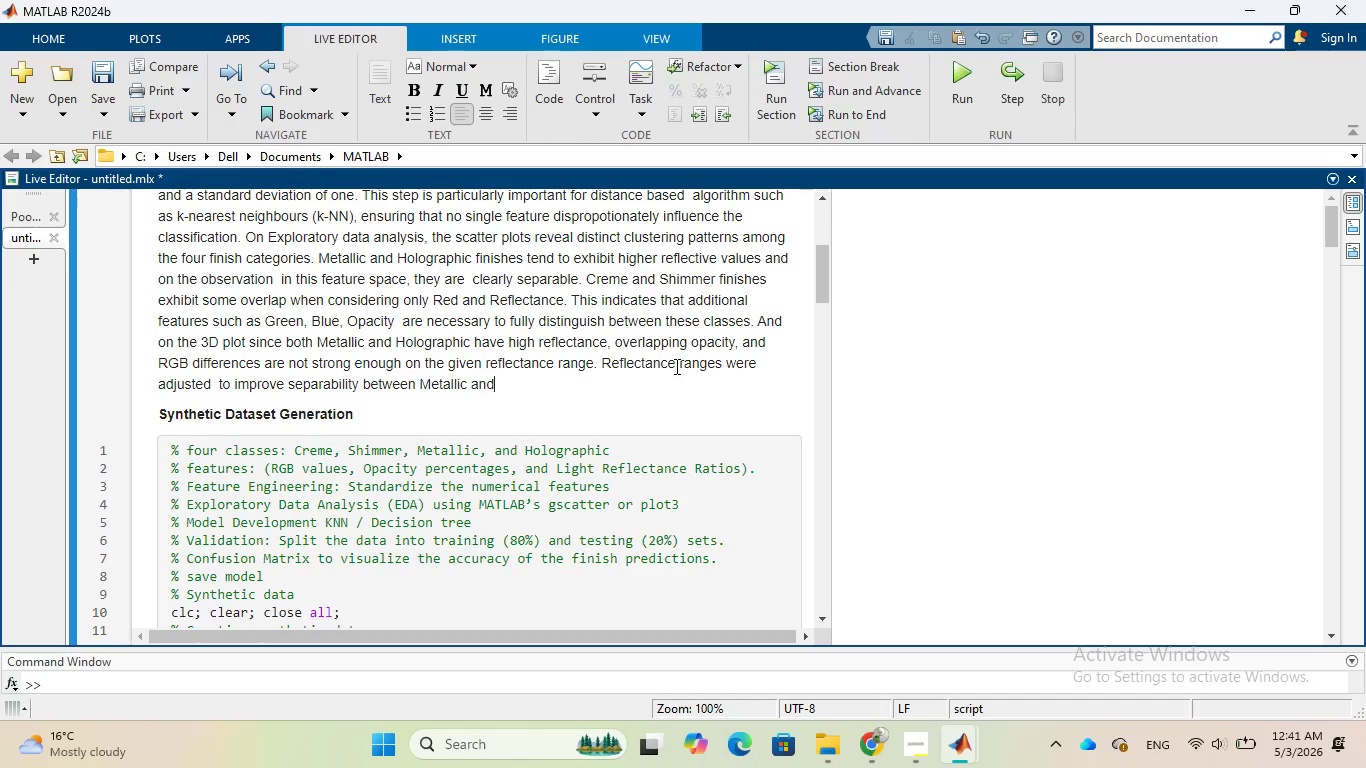 
key(ArrowRight)
 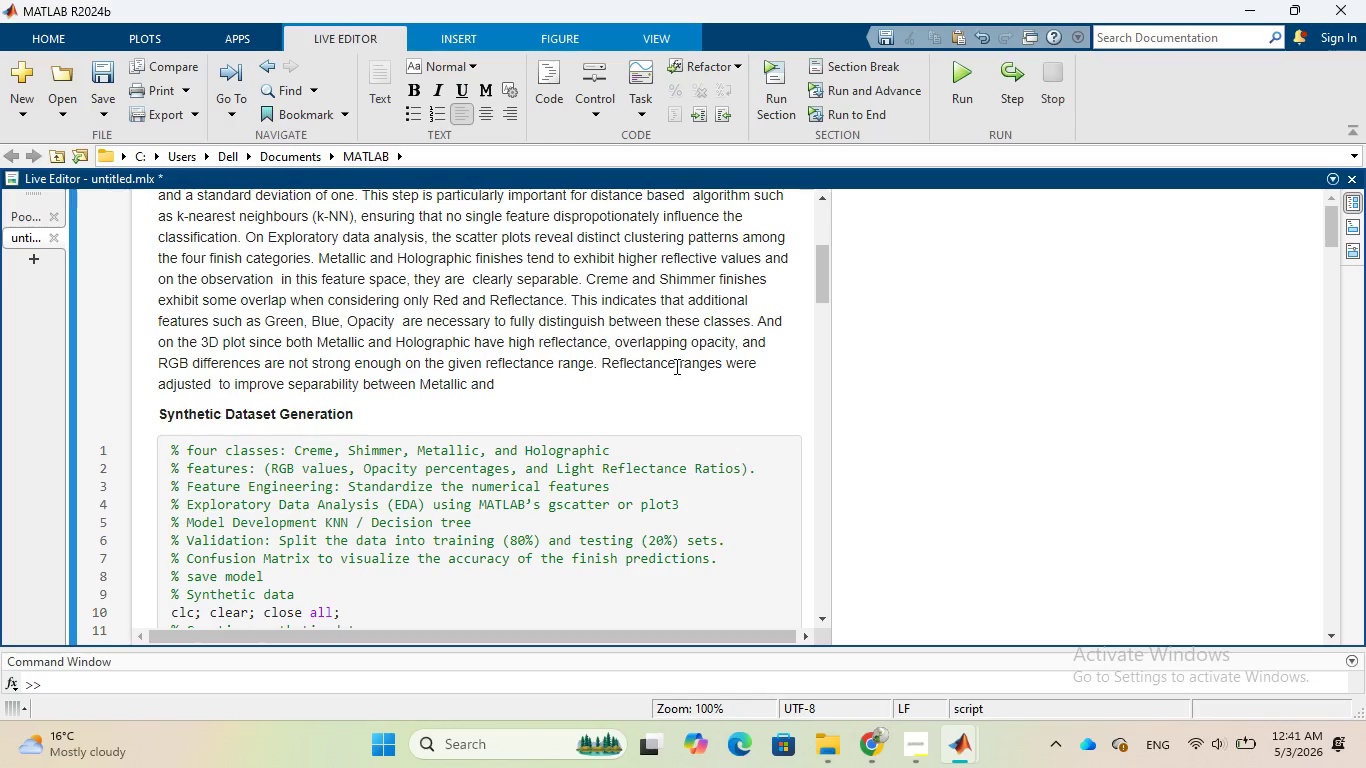 
wait(5.89)
 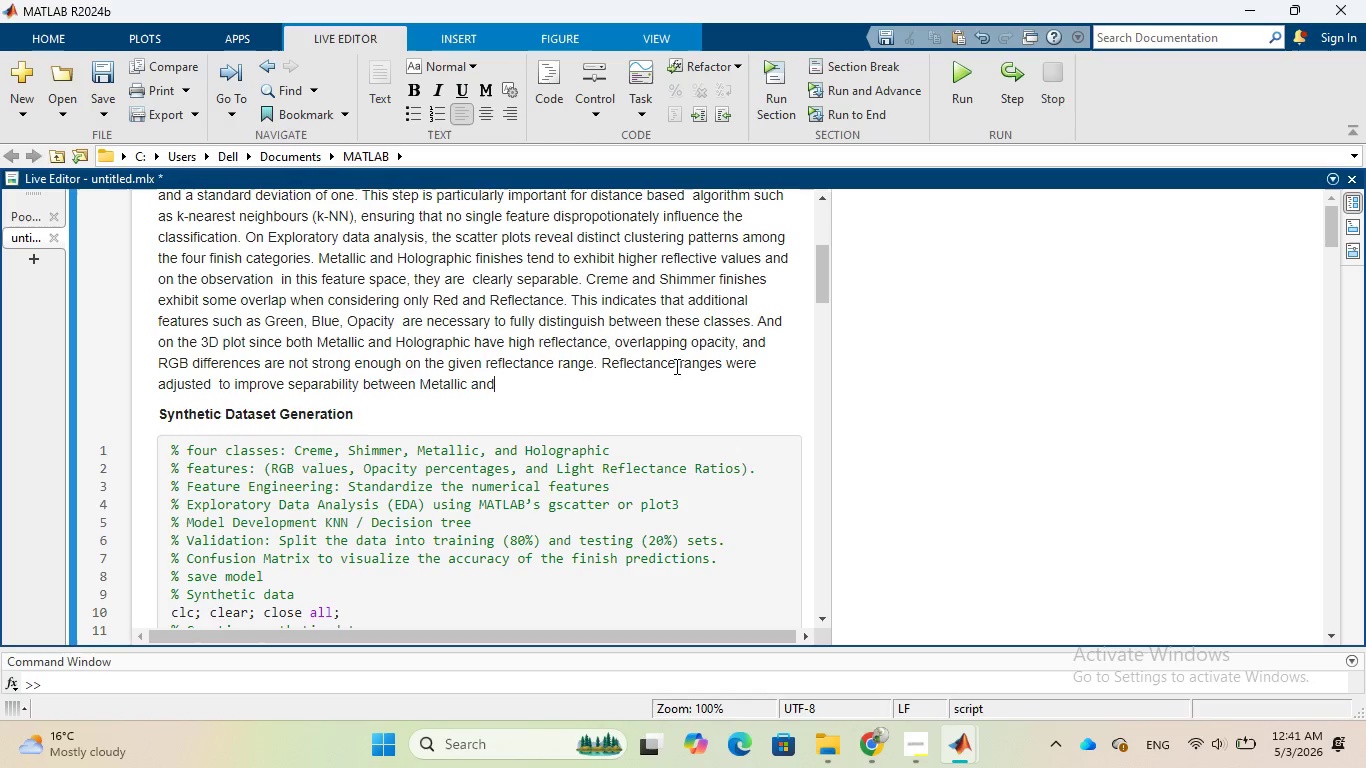 
type( Holographic finished)
key(Backspace)
type(s )
key(Backspace)
type(. A slight overlap)
 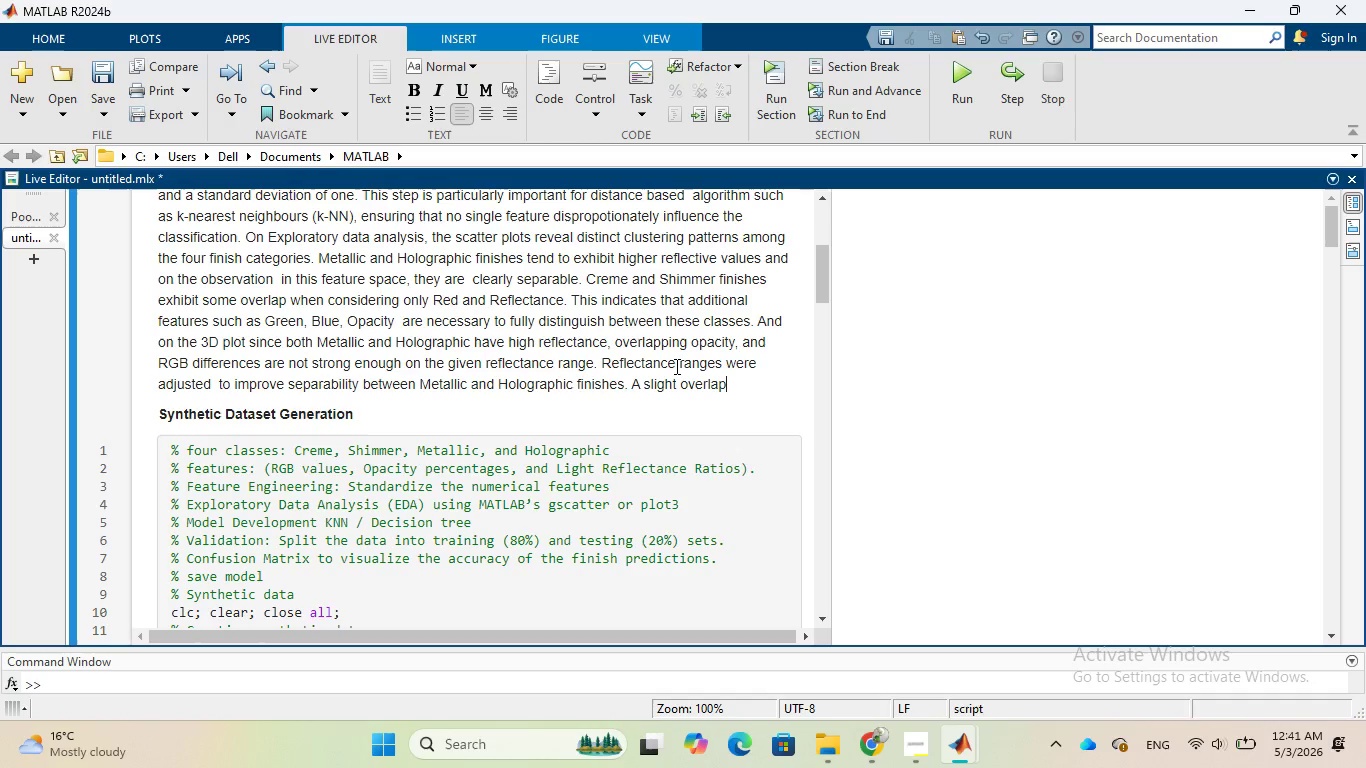 
wait(5.38)
 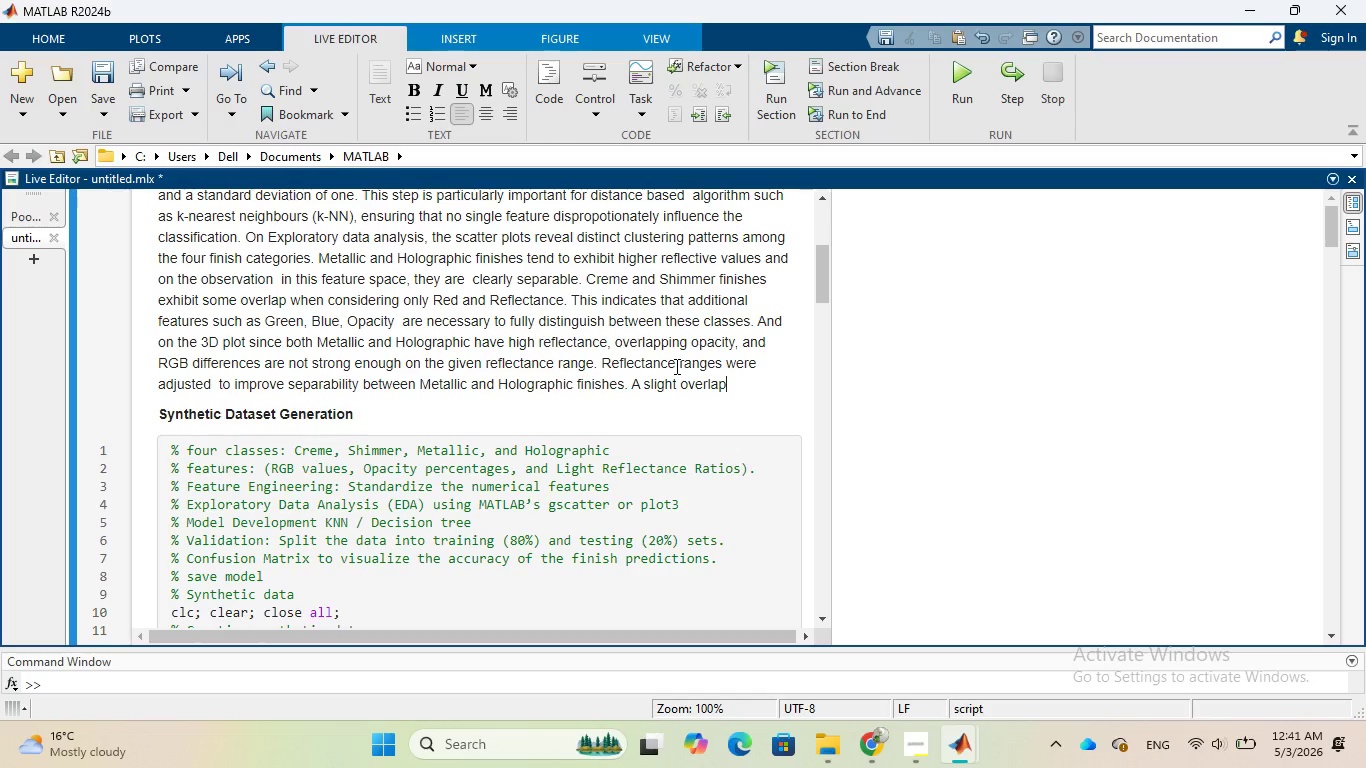 
type( was intentionally )
 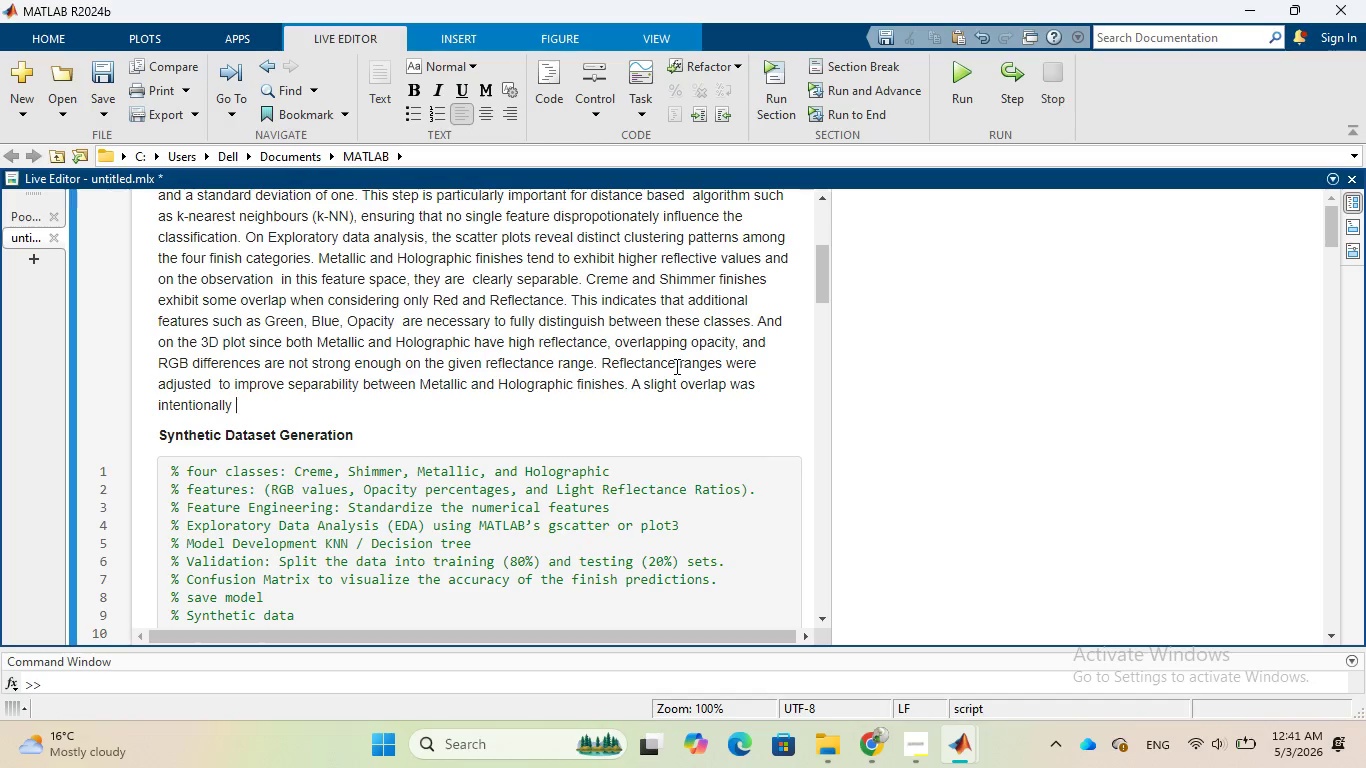 
type(retained to )
 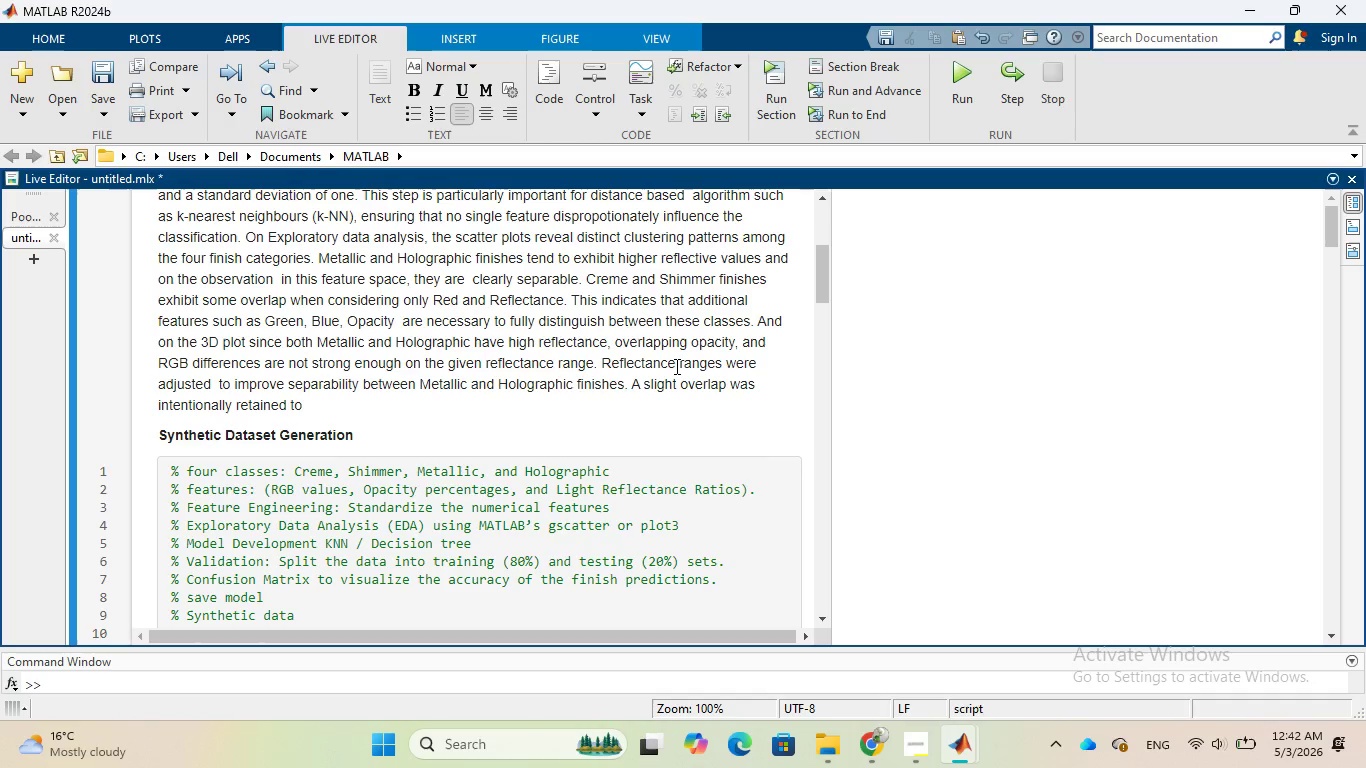 
wait(7.22)
 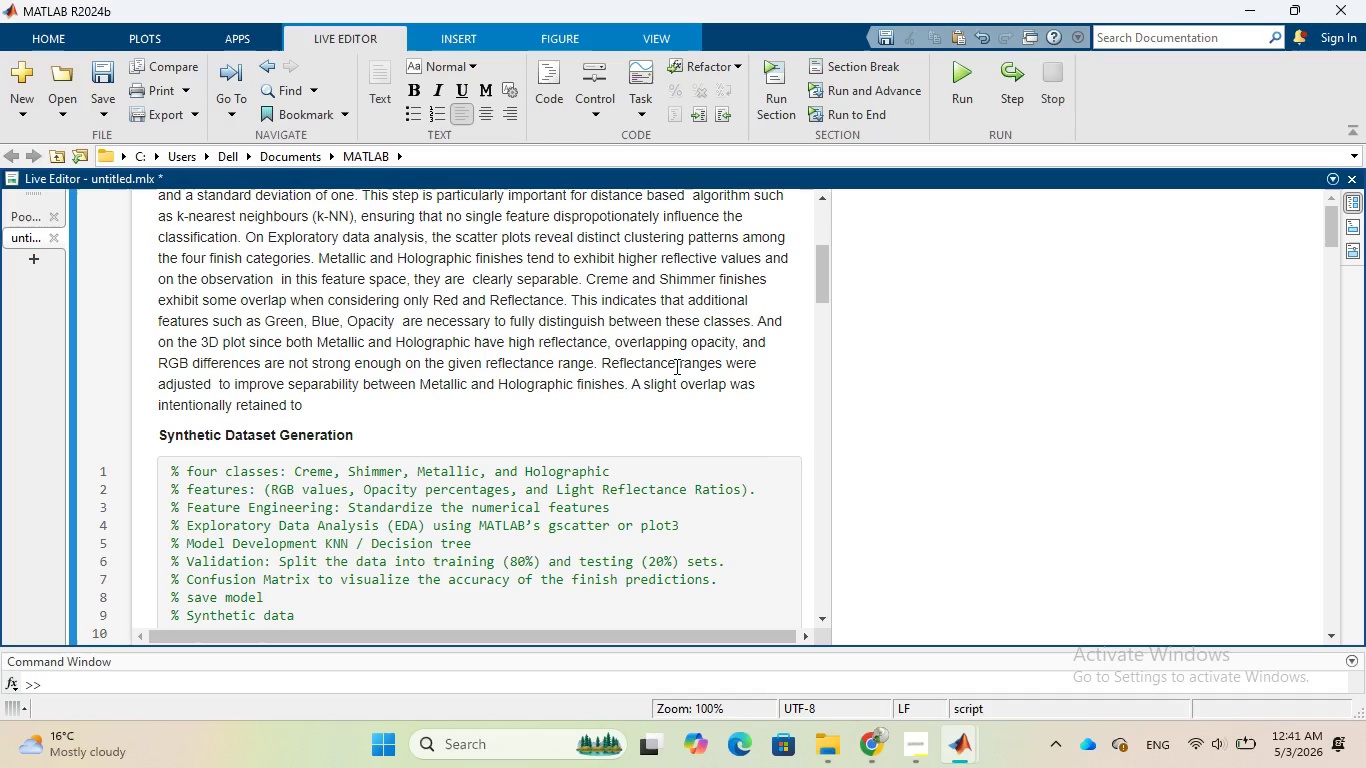 
type(simulate realistic)
 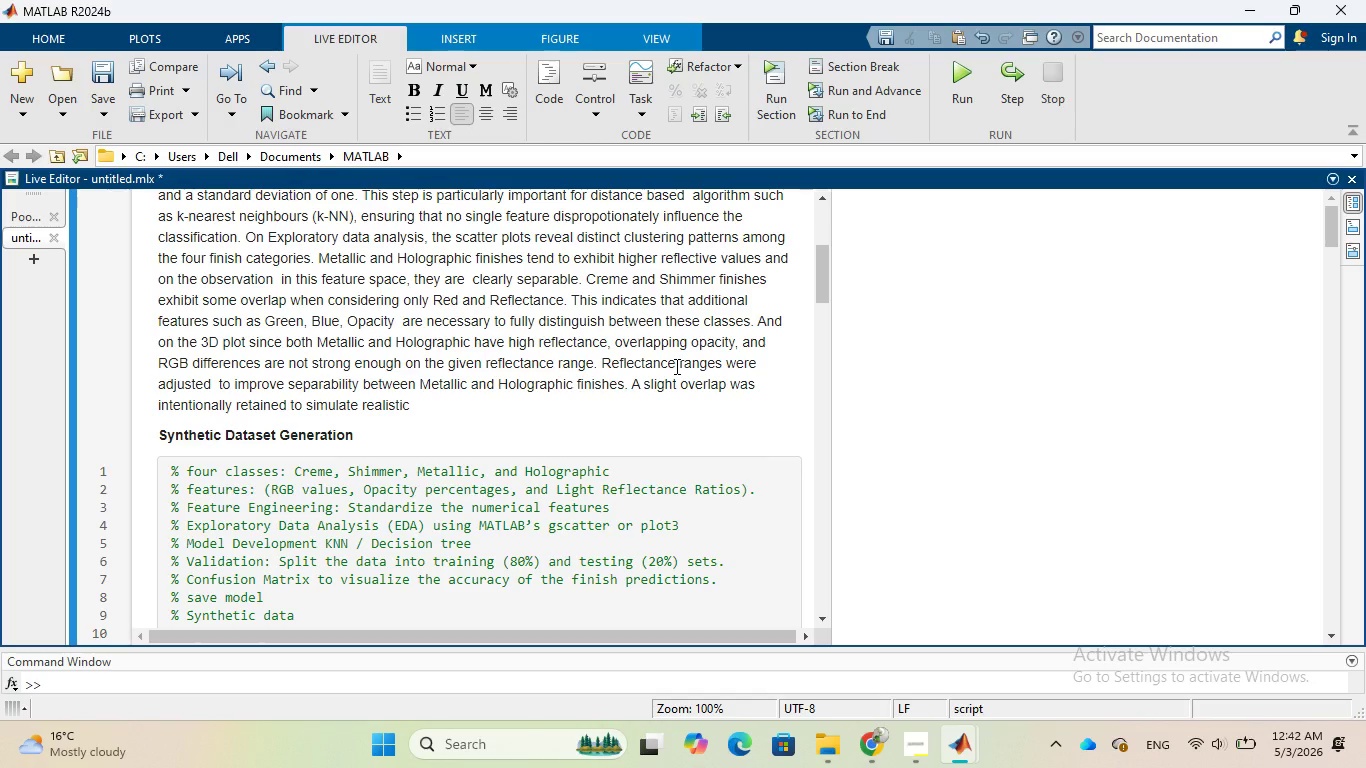 
wait(5.7)
 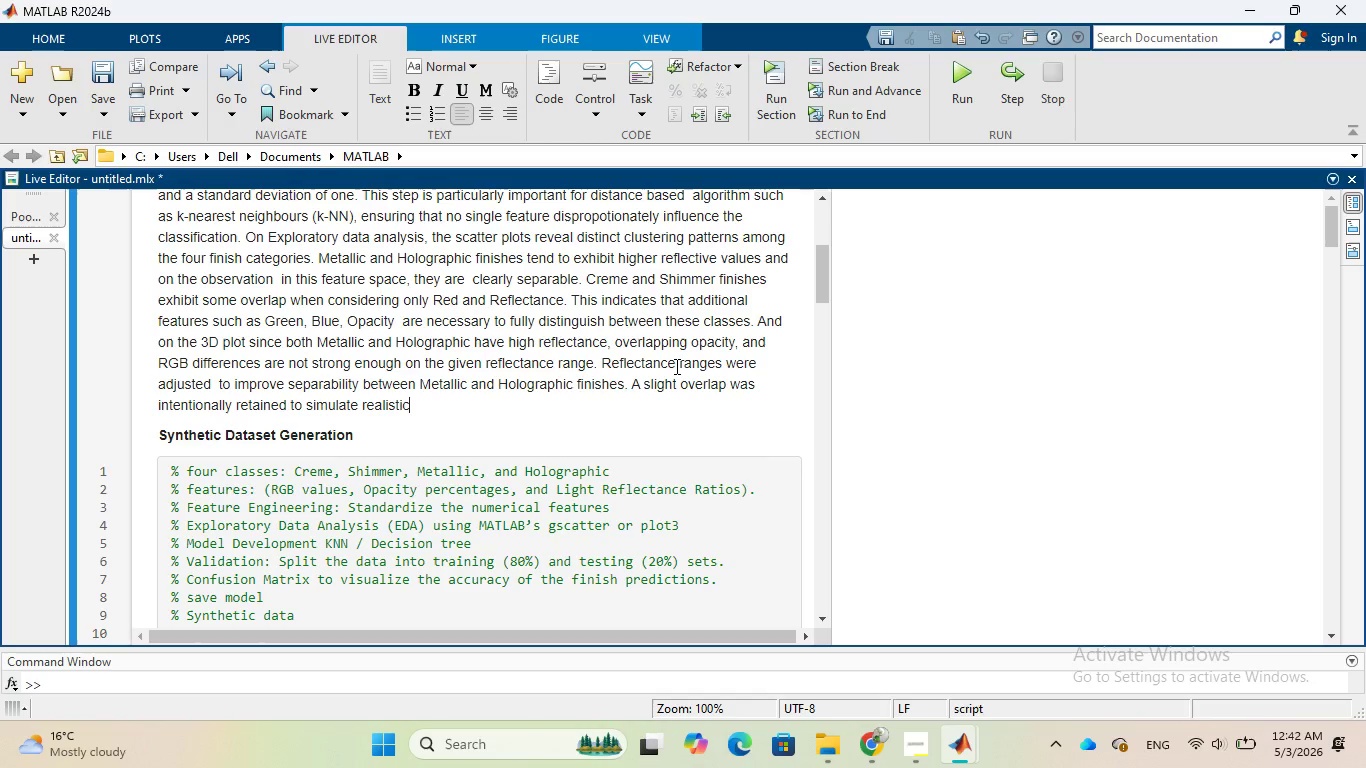 
type( conditions where )
 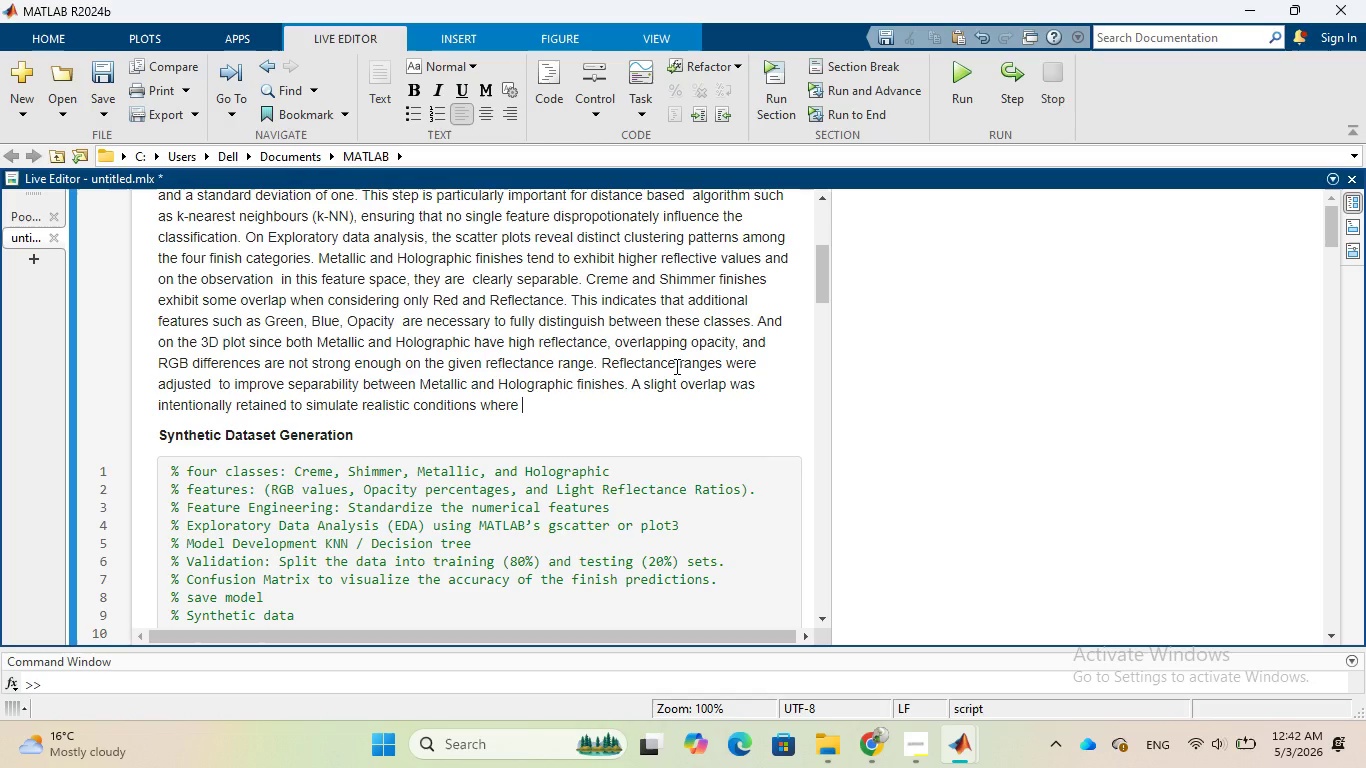 
wait(5.06)
 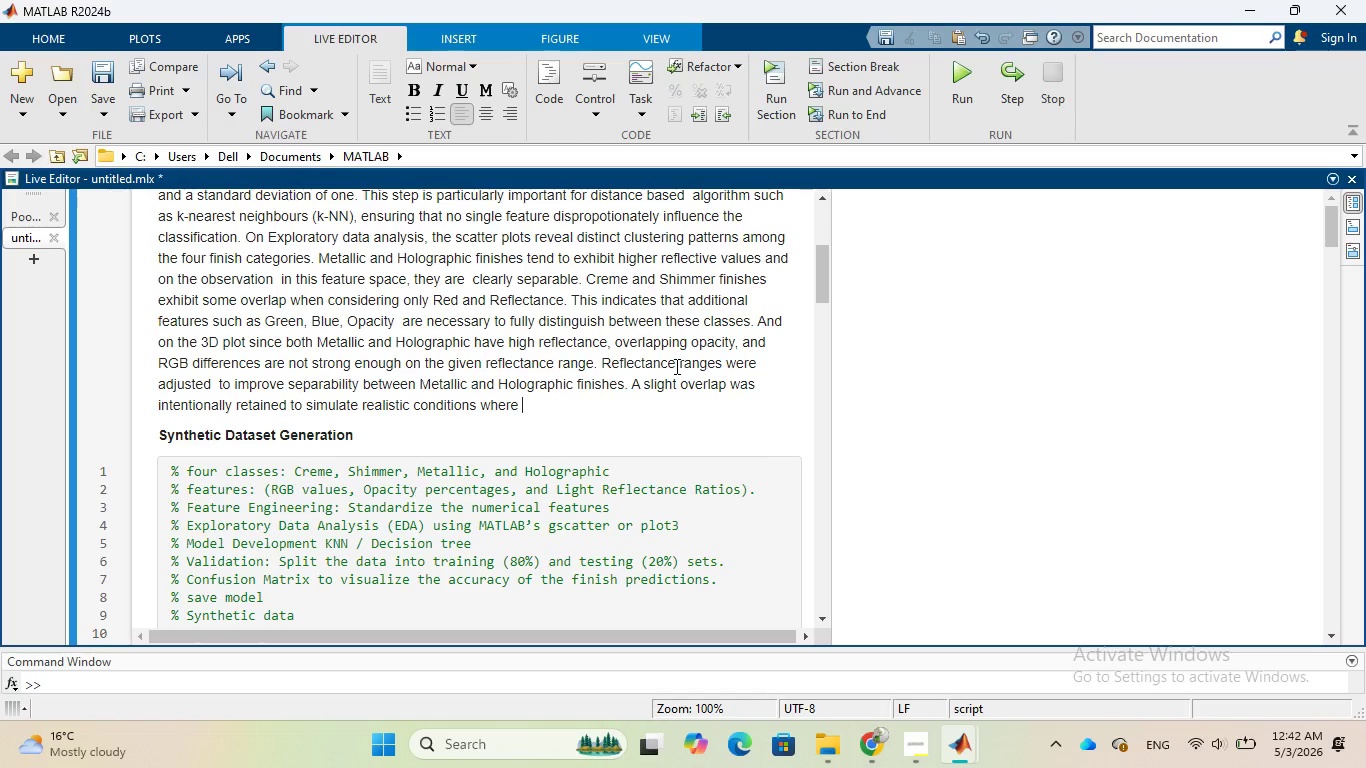 
type( similar finishes may shae )
 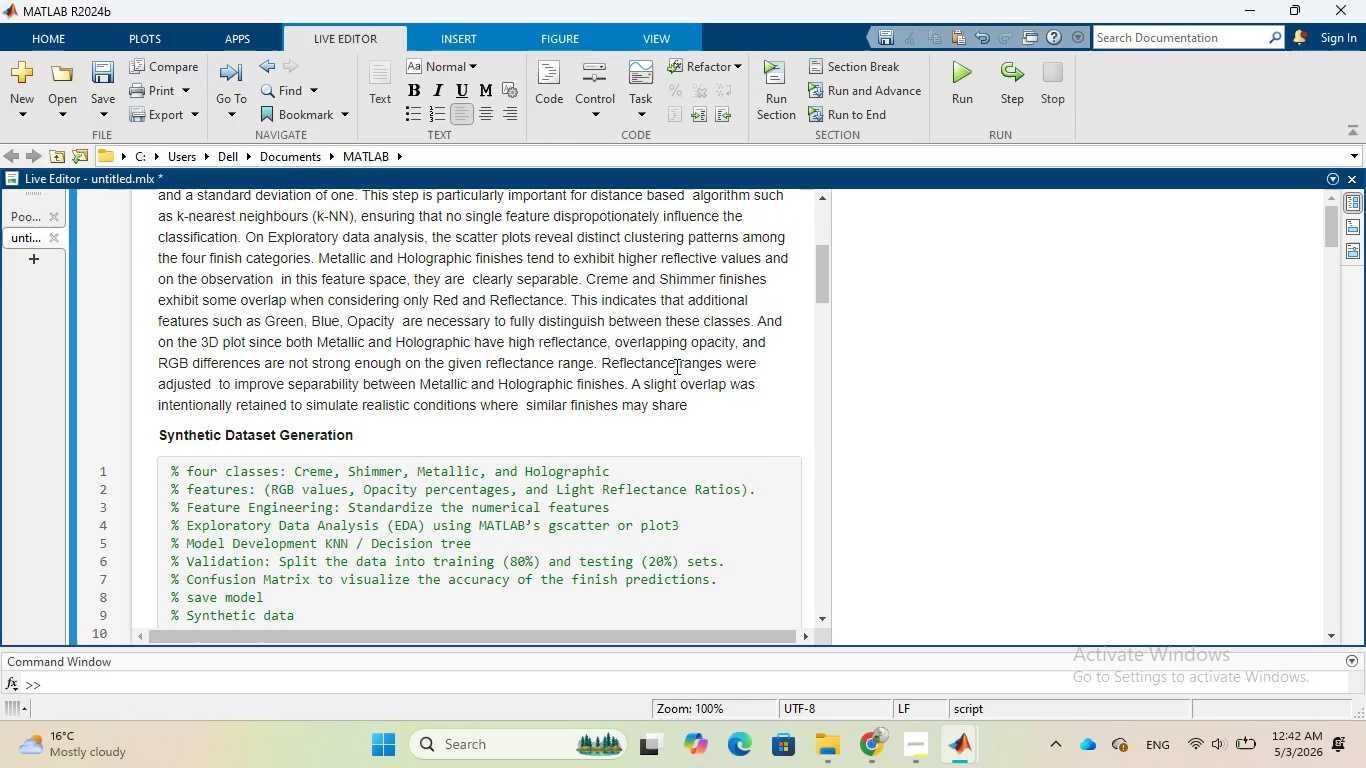 
wait(5.08)
 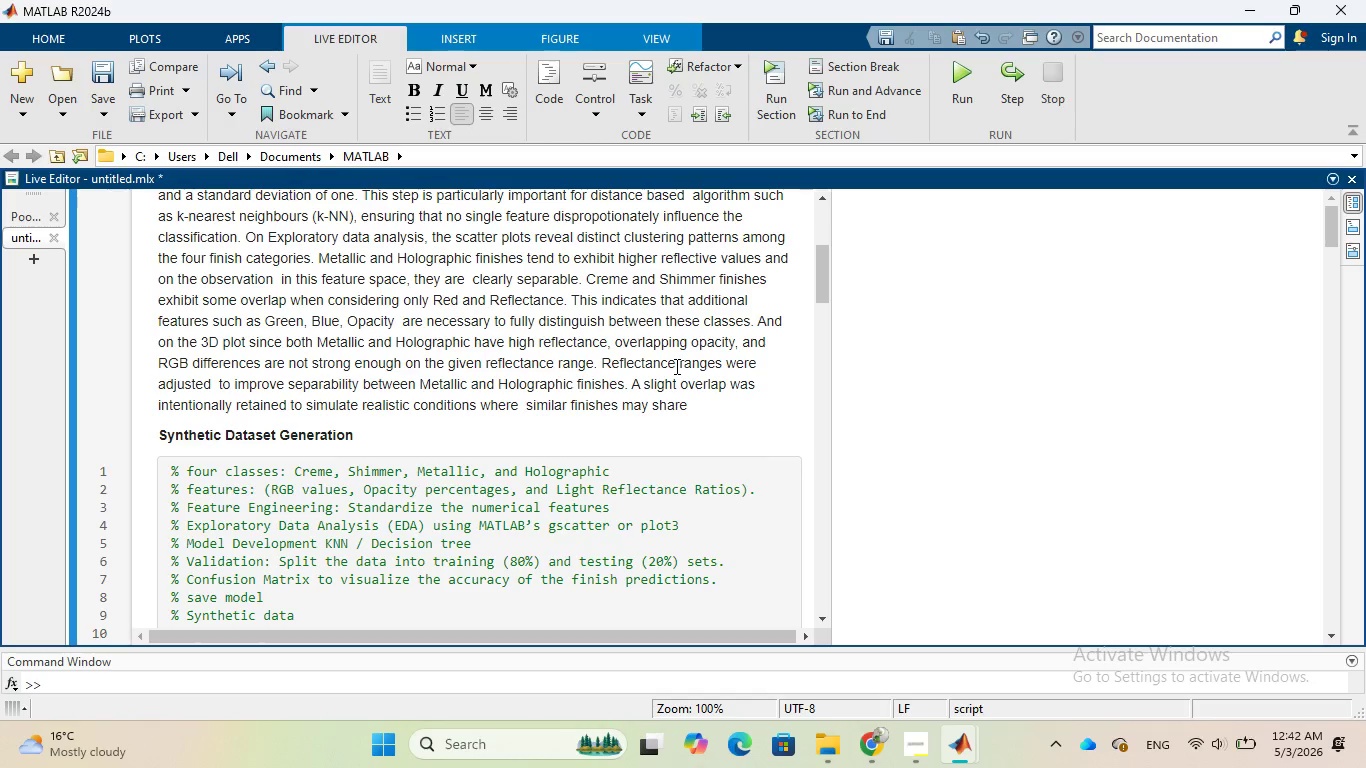 
type(visual)
 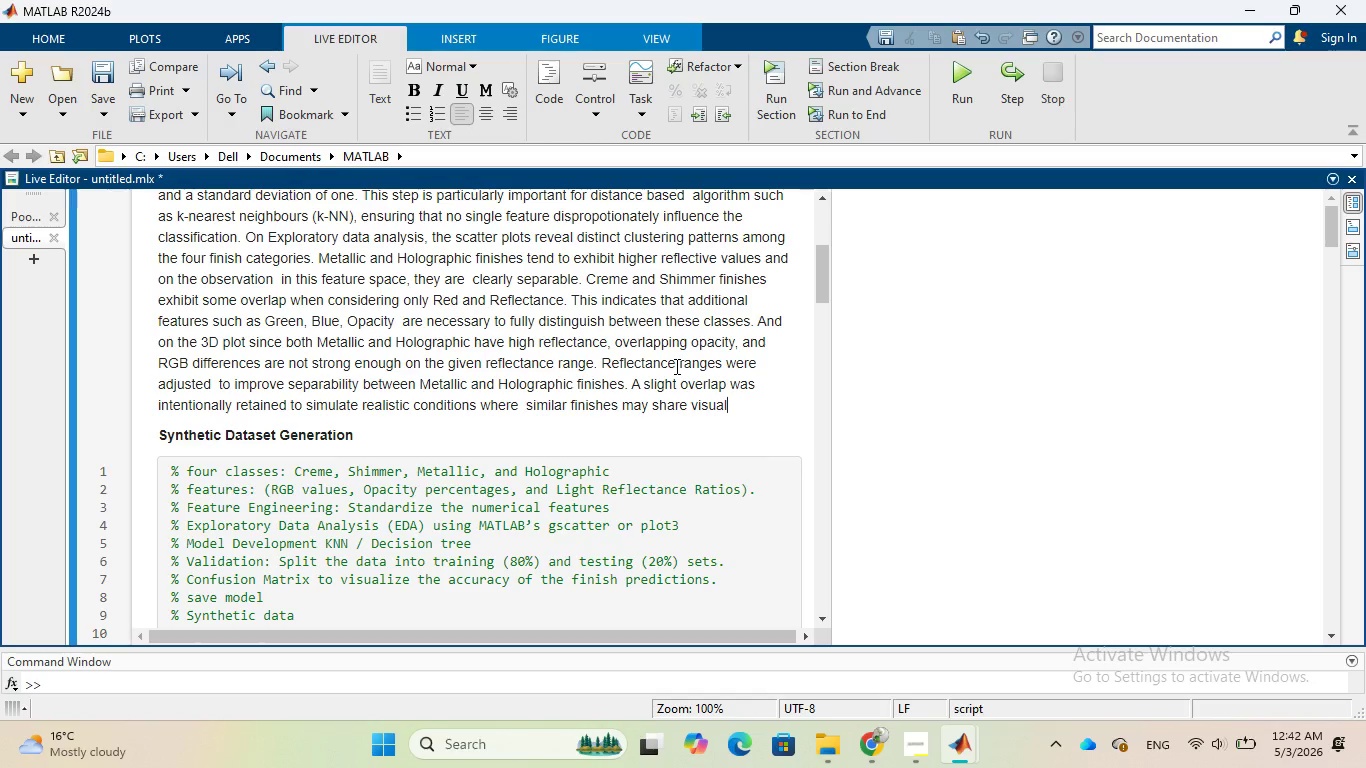 
type( properties)
 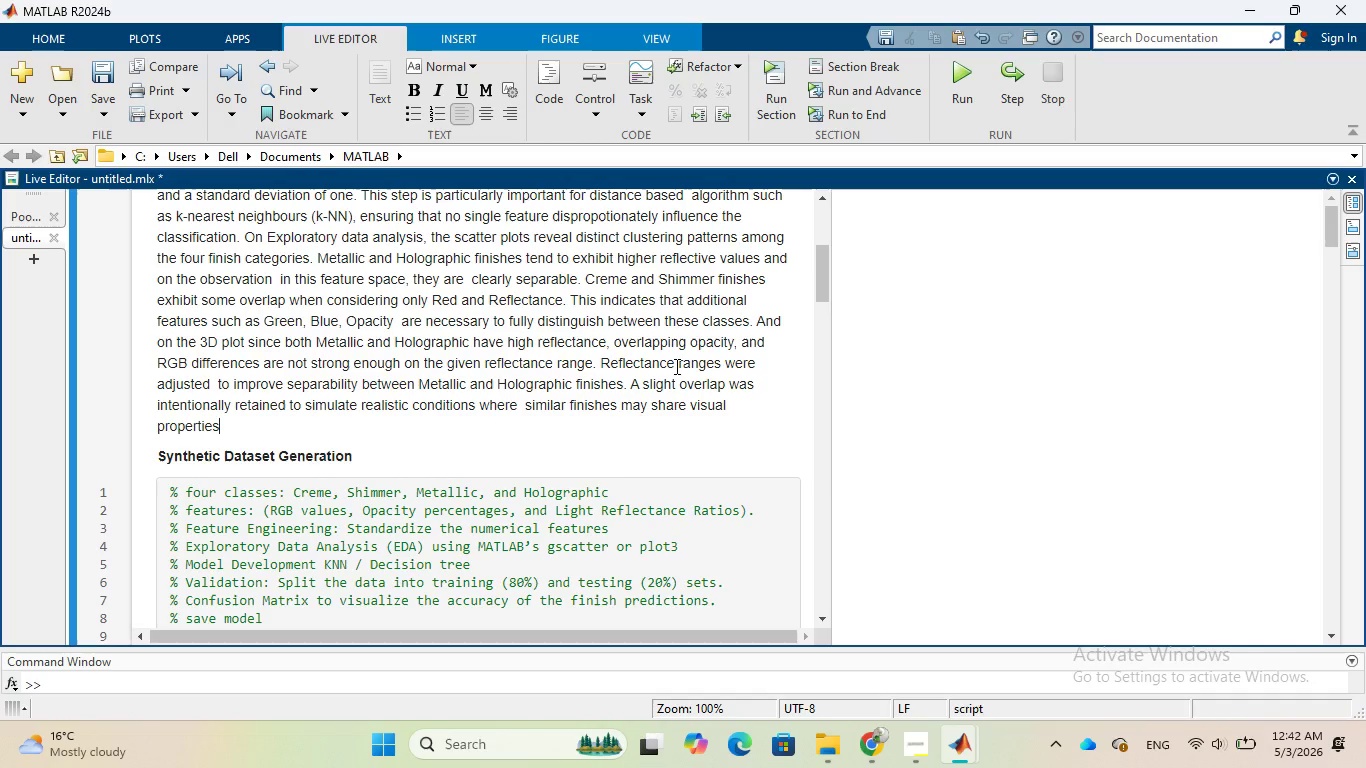 
type(, ensuring the classification model)
 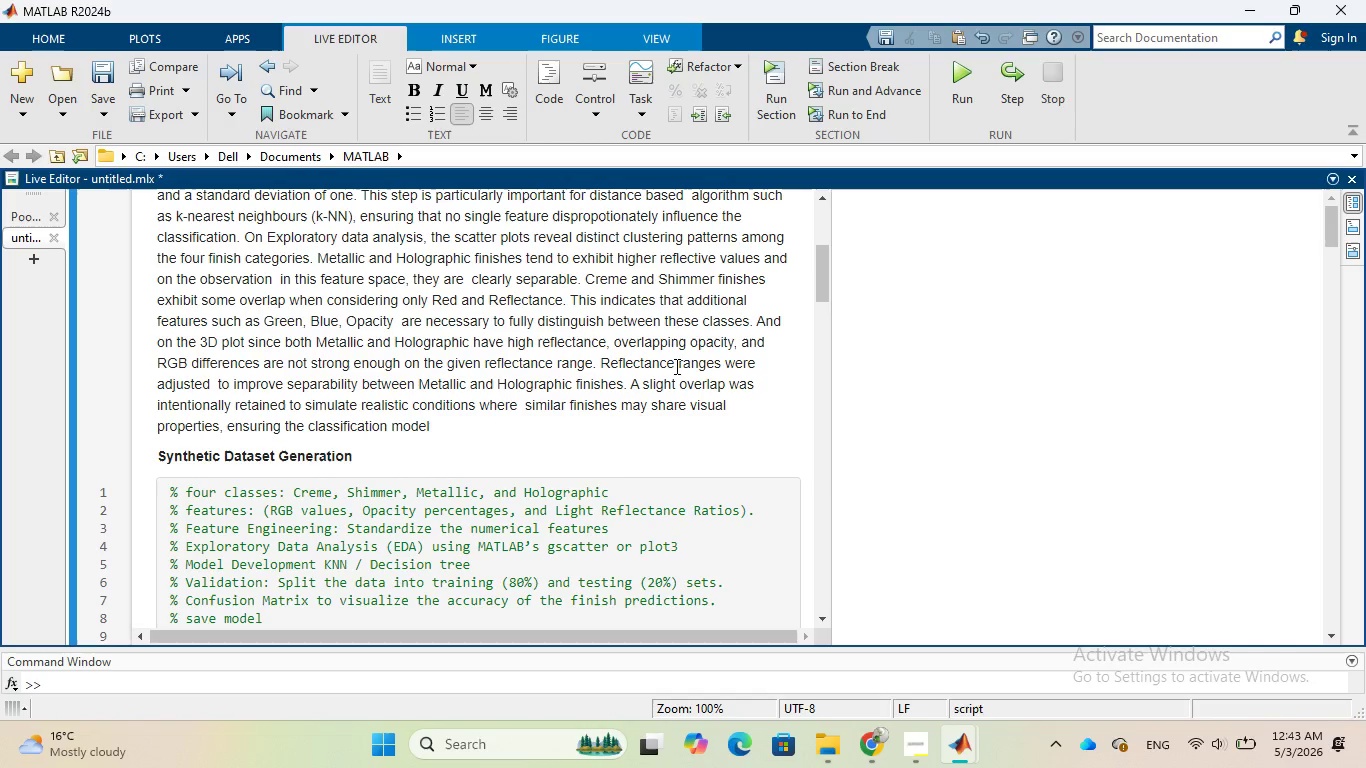 
wait(5.56)
 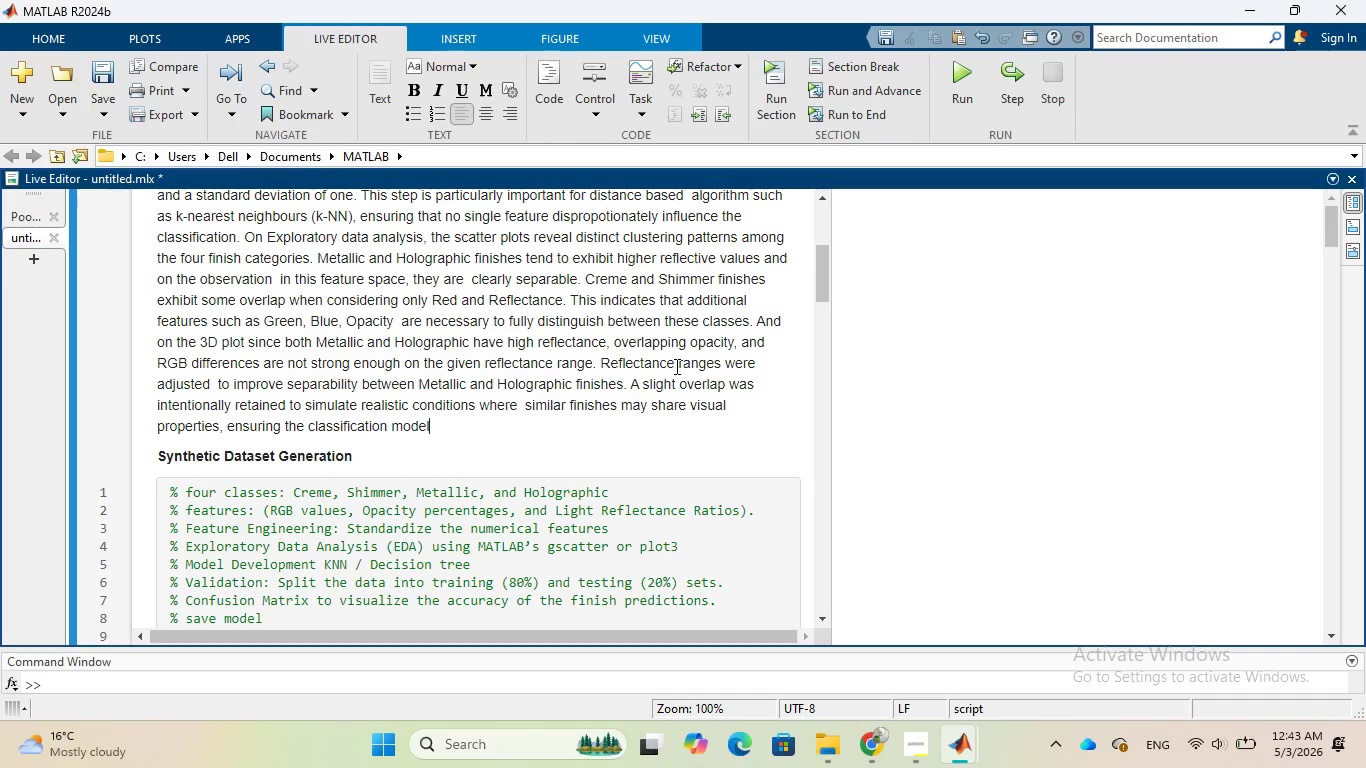 
type( relies on multiple features)
 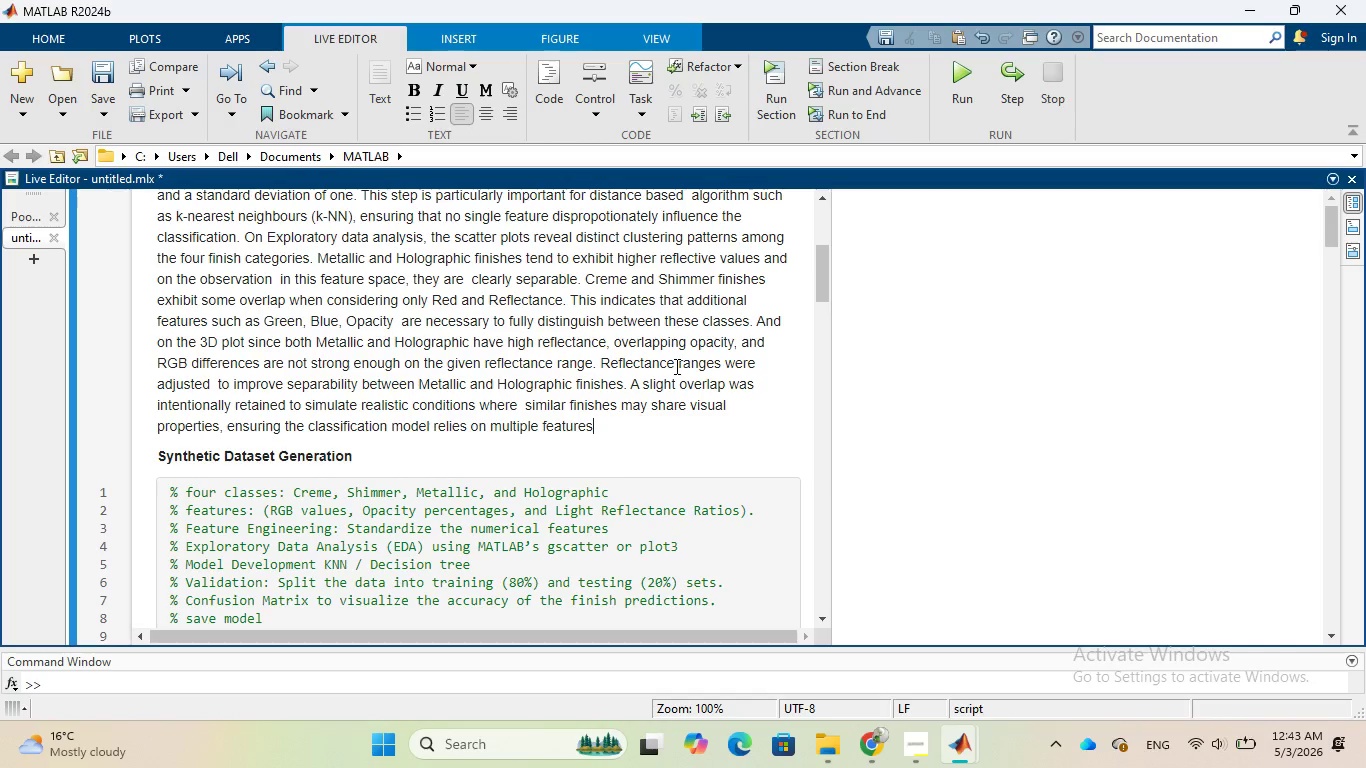 
type( rather than s )
key(Backspace)
key(Backspace)
type(a single threshold.)
 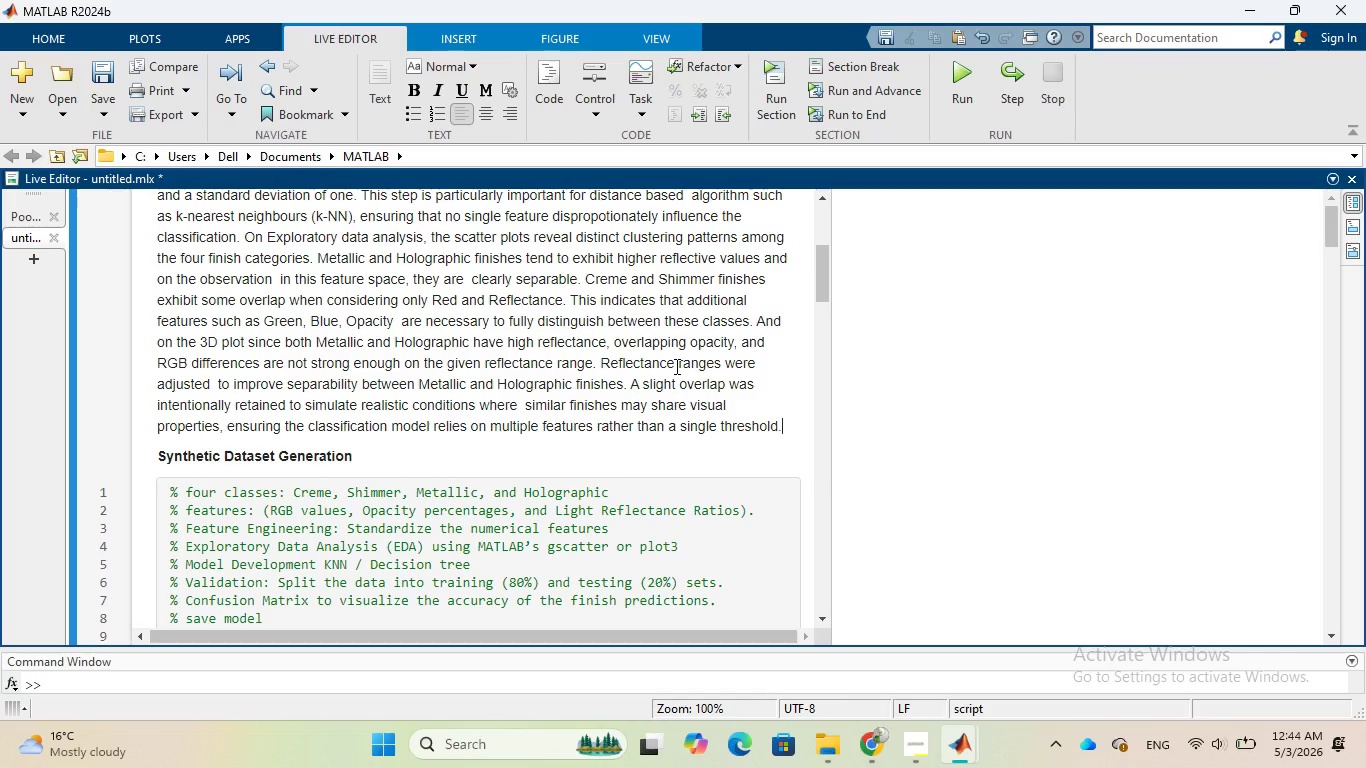 
wait(41.77)
 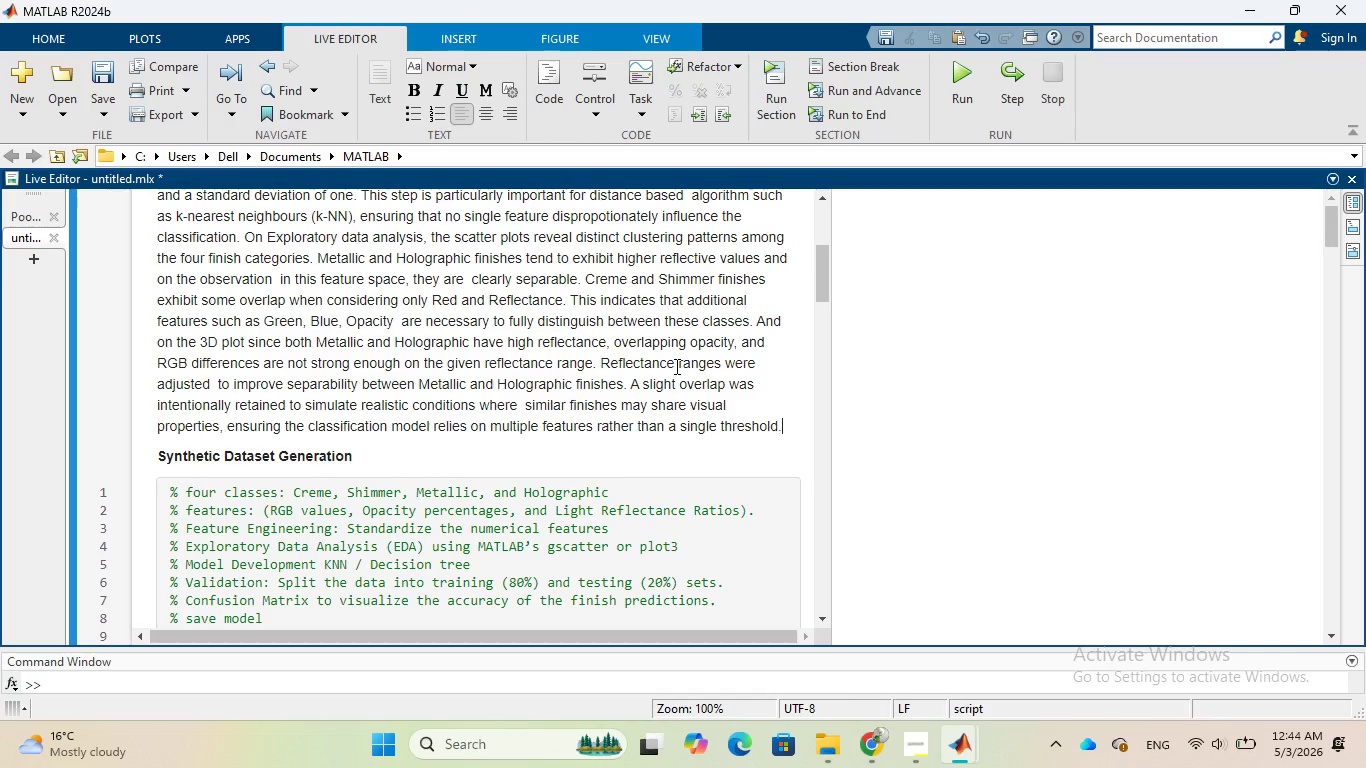 
scroll: coordinate [693, 341], scroll_direction: down, amount: 4.0
 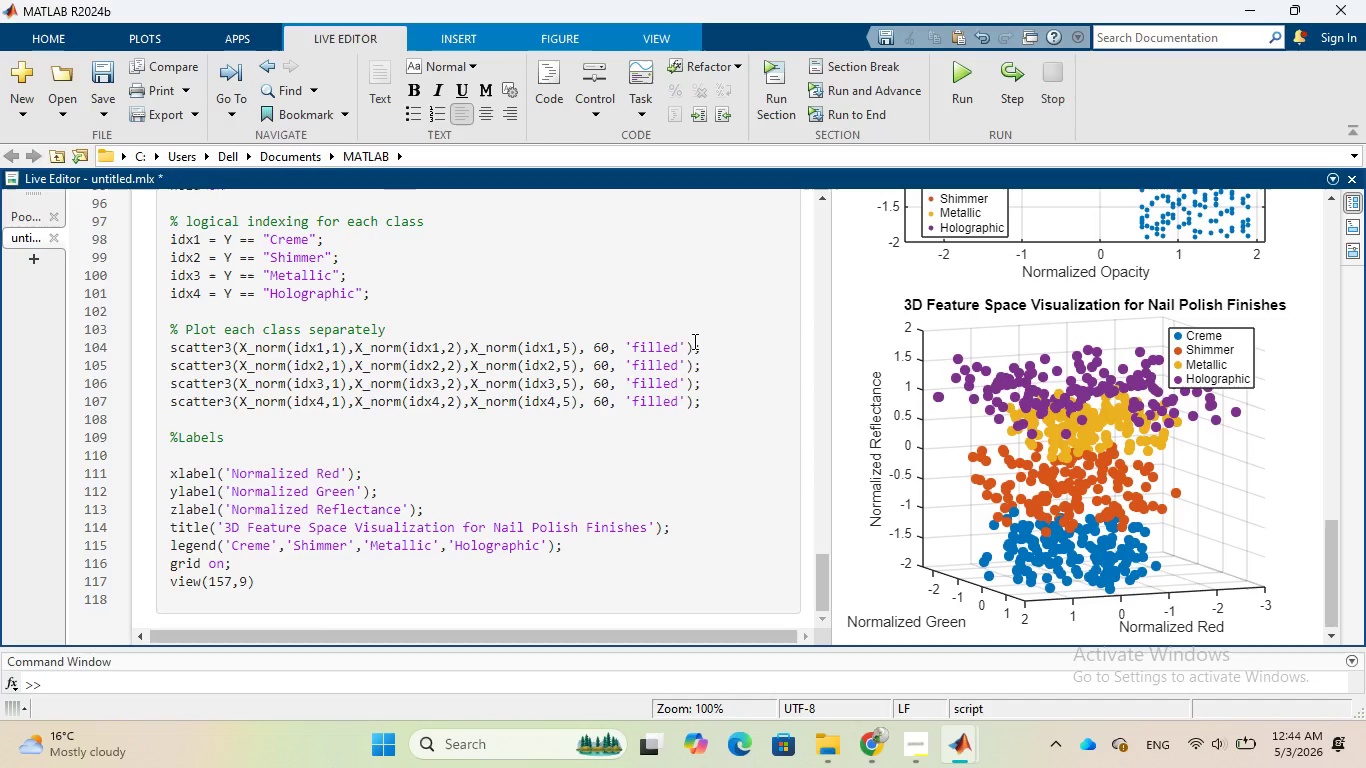 
left_click([1064, 406])
 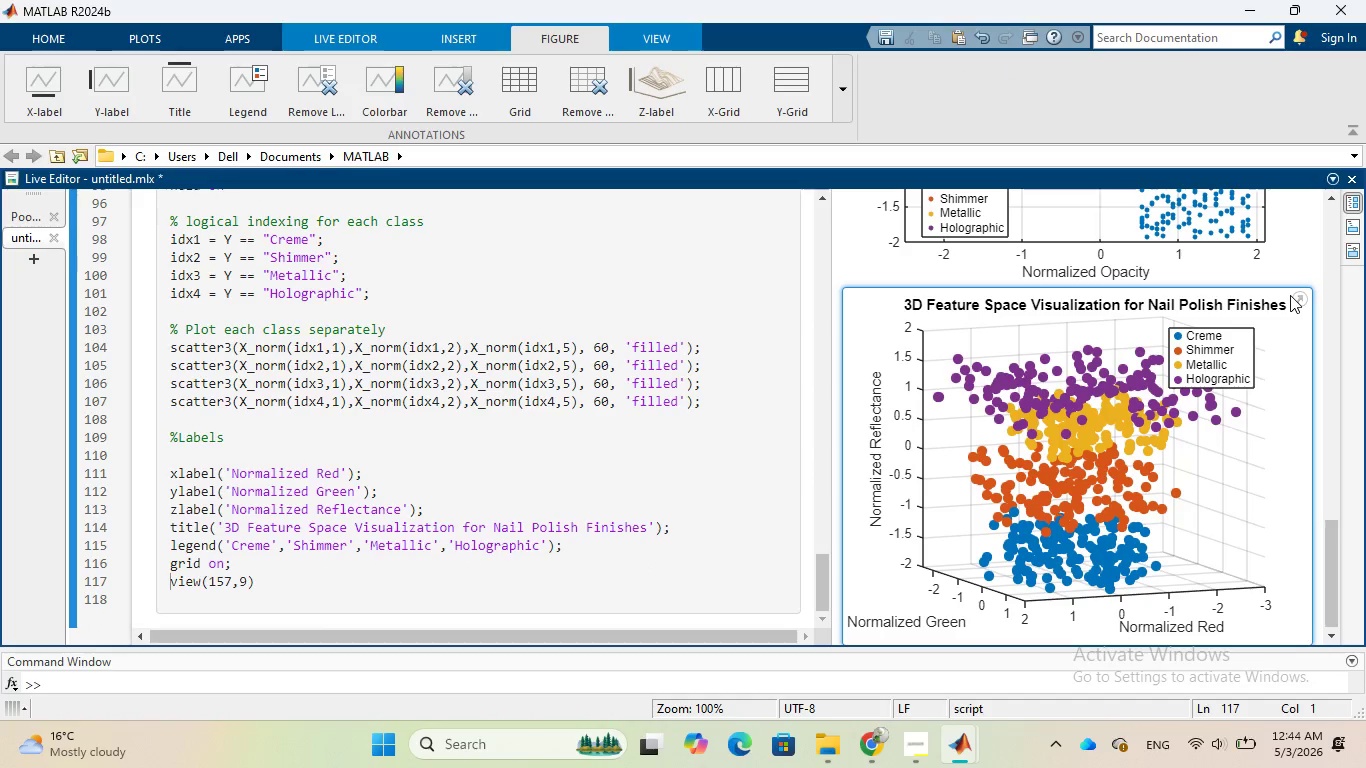 
left_click([1298, 294])
 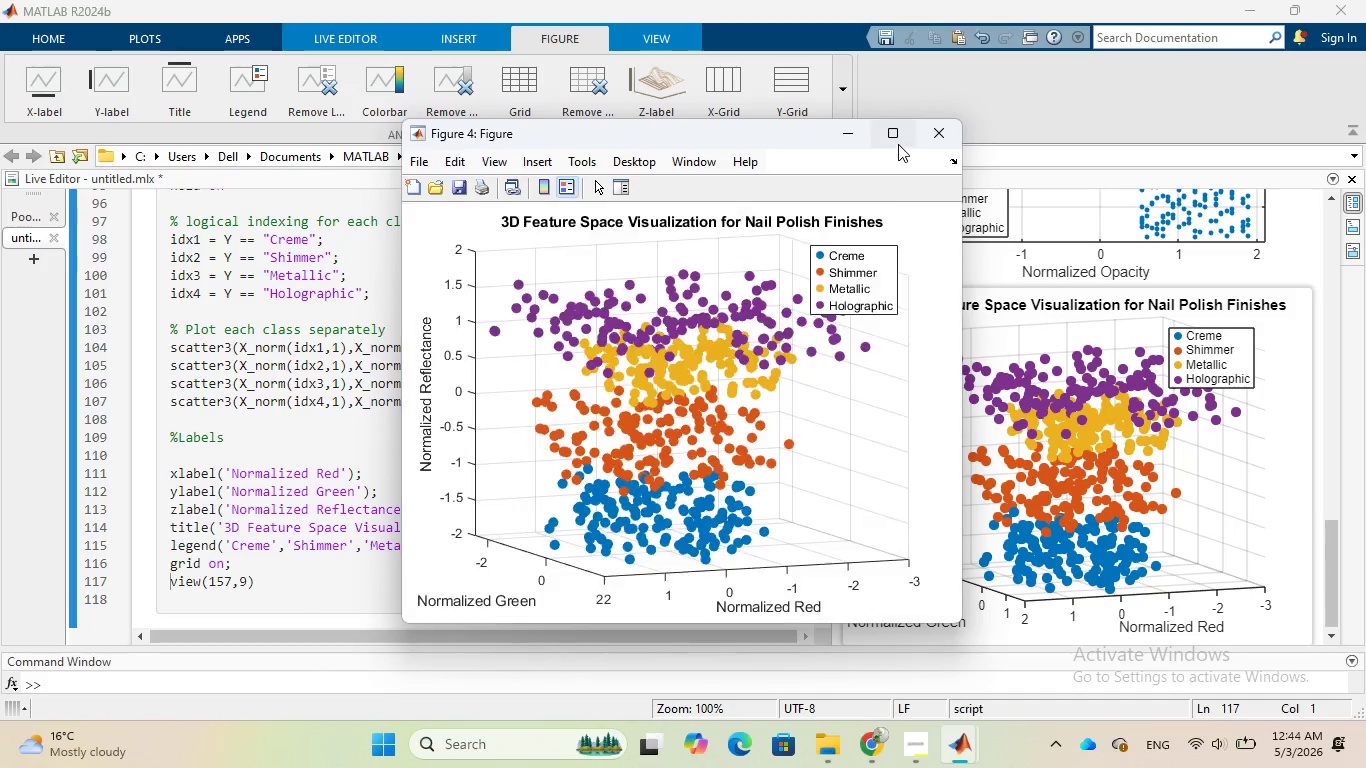 
left_click([896, 139])
 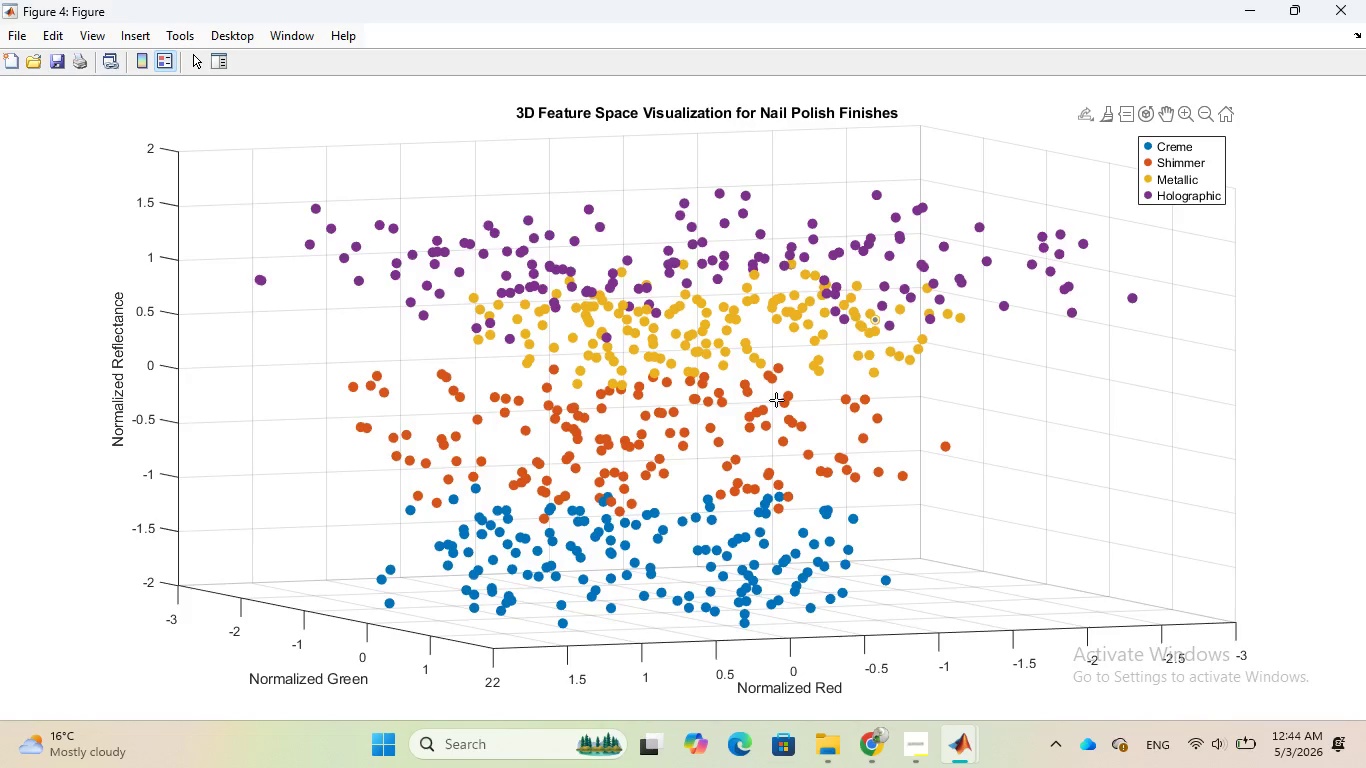 
left_click_drag(start_coordinate=[767, 398], to_coordinate=[794, 372])
 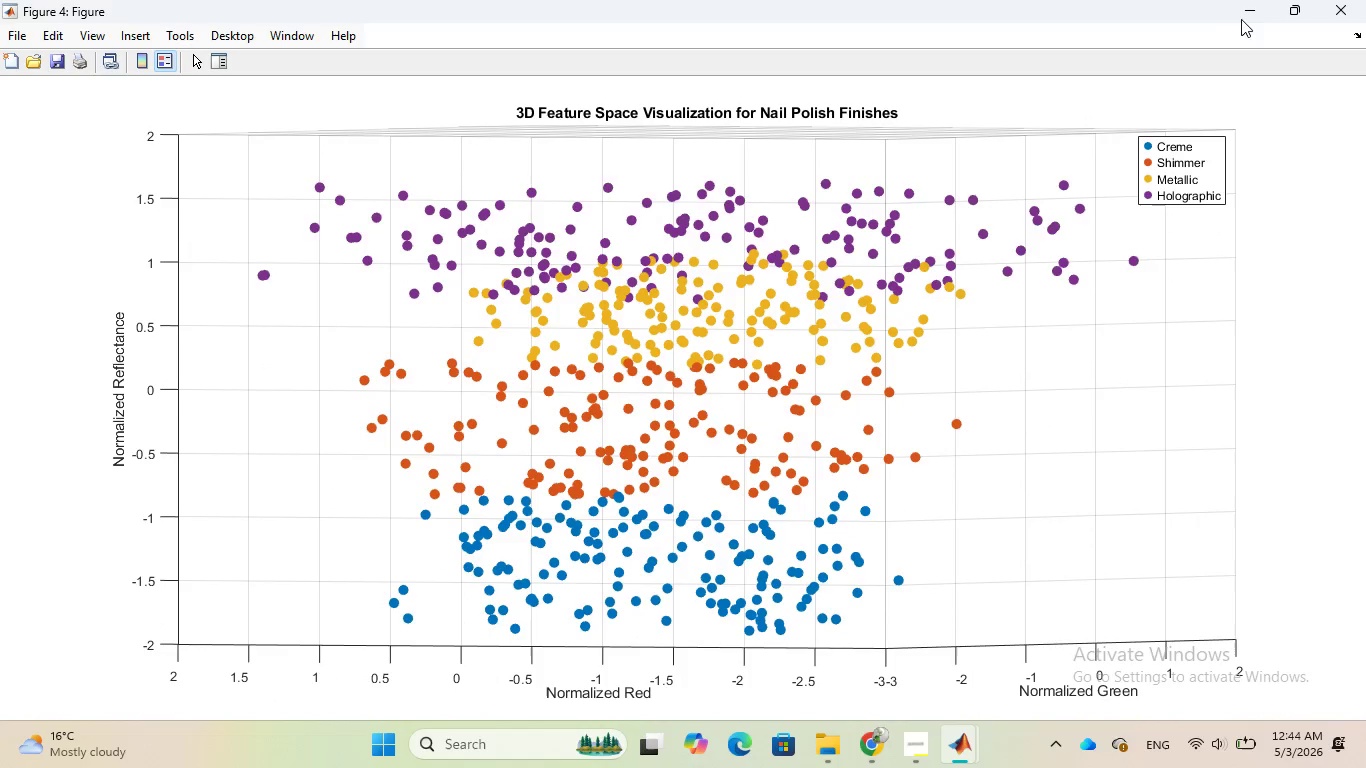 
left_click([1247, 5])
 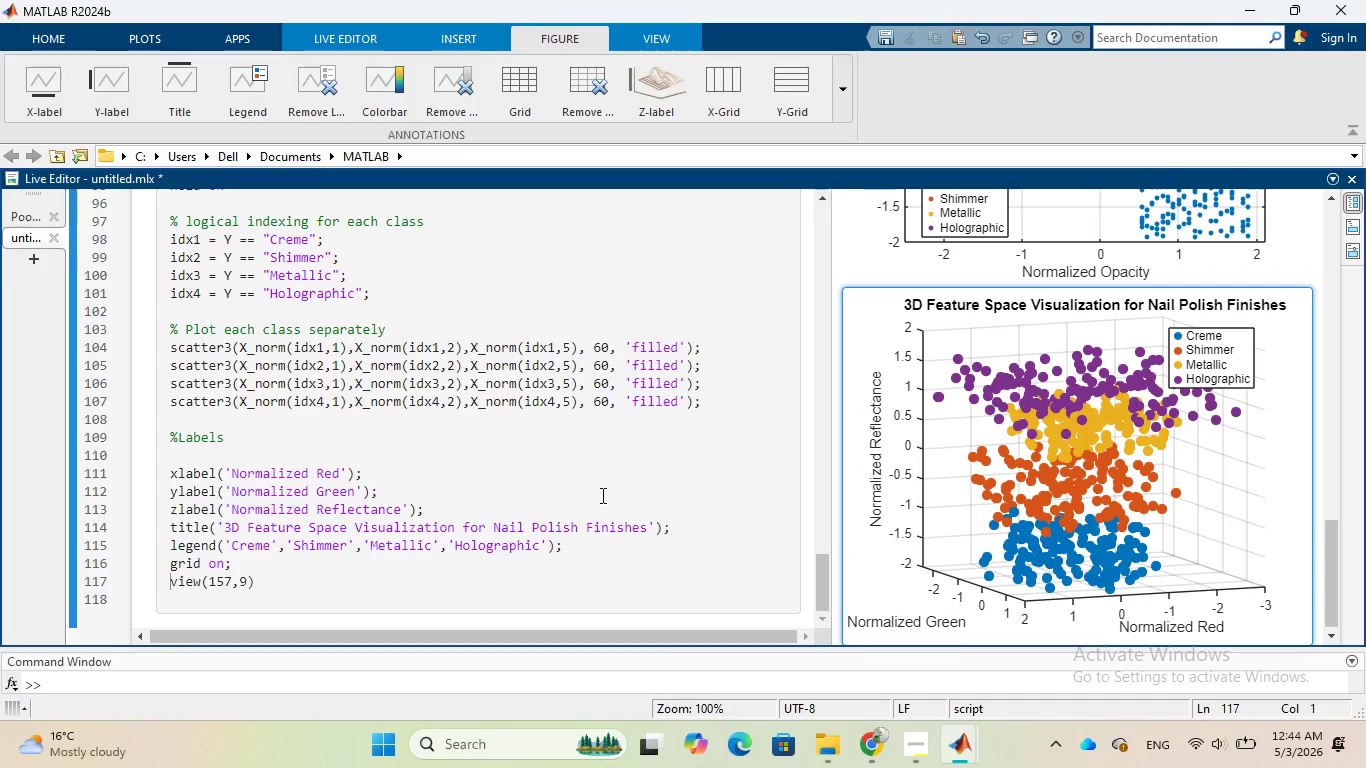 
scroll: coordinate [601, 495], scroll_direction: down, amount: 3.0
 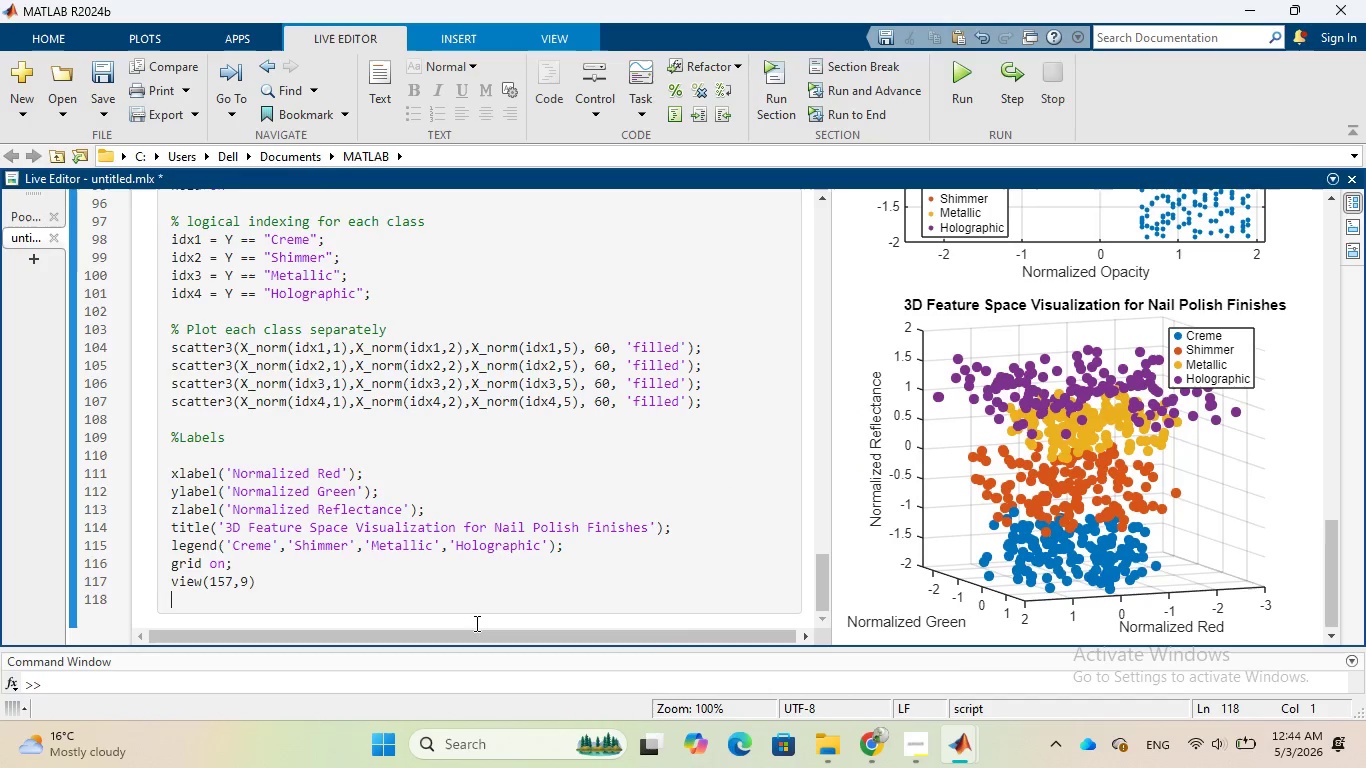 
type(%% )
 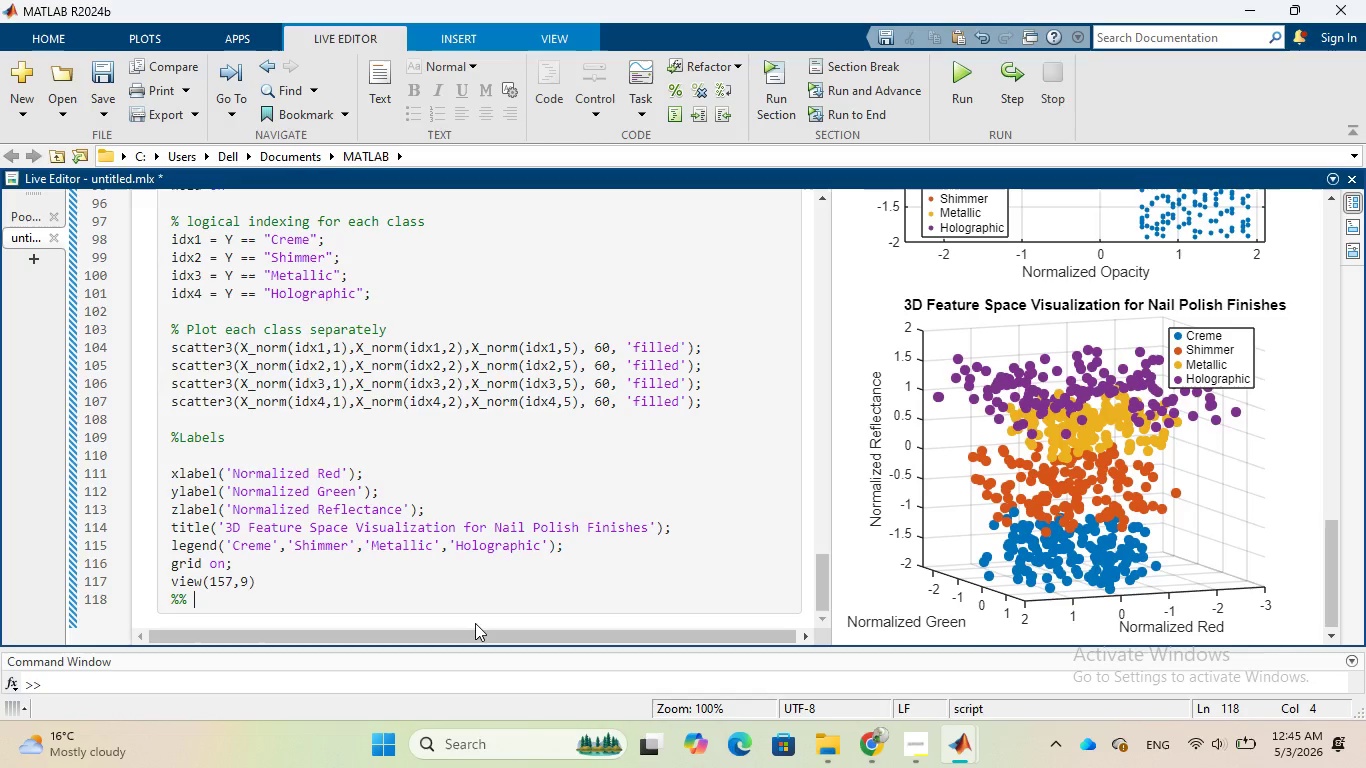 
type(Train /Test Split)
 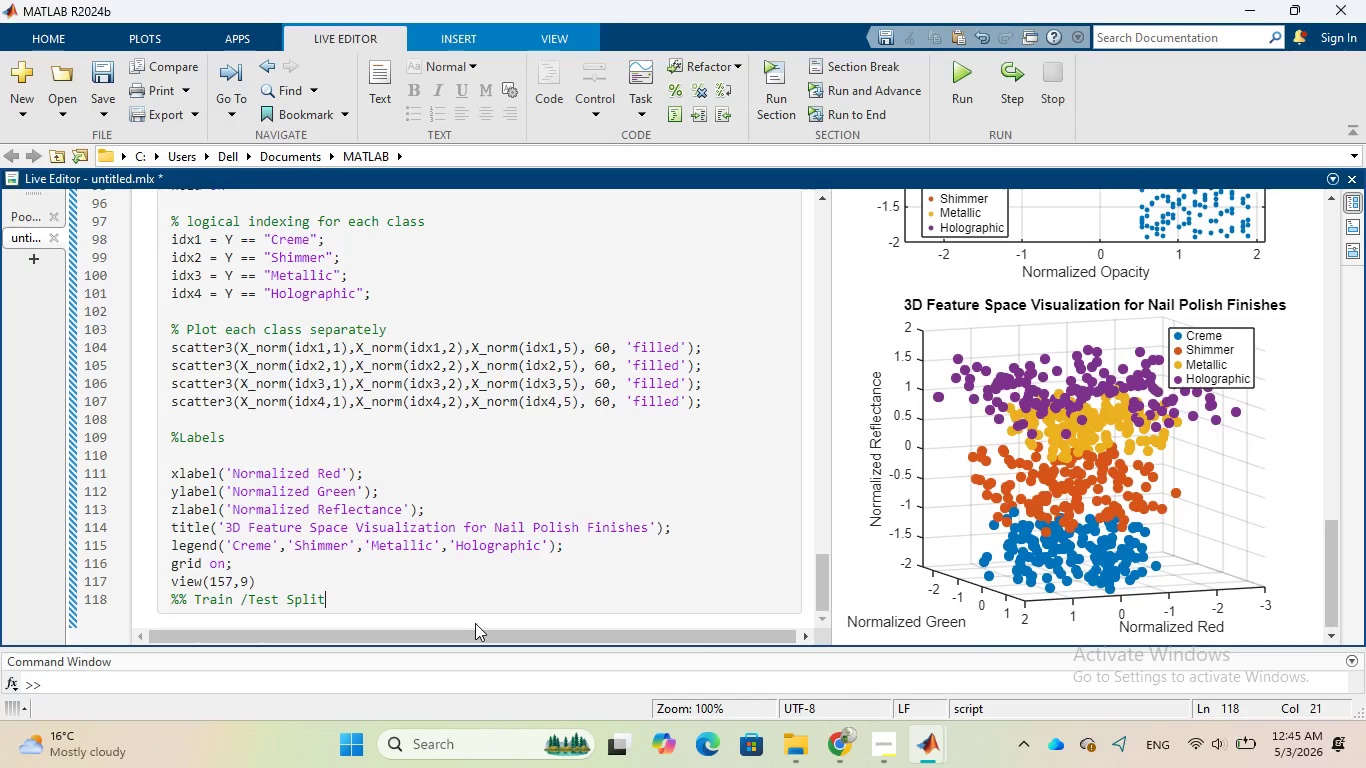 
wait(6.52)
 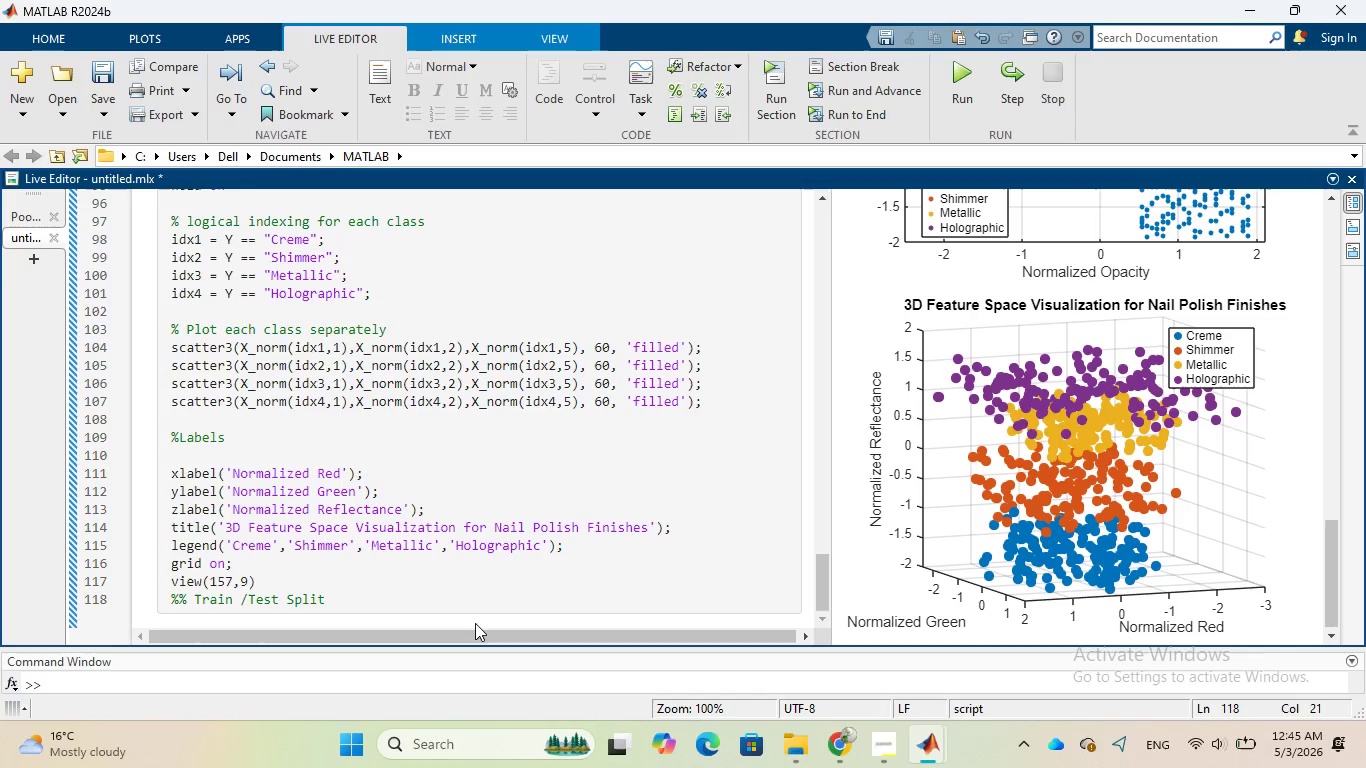 
key(Enter)
 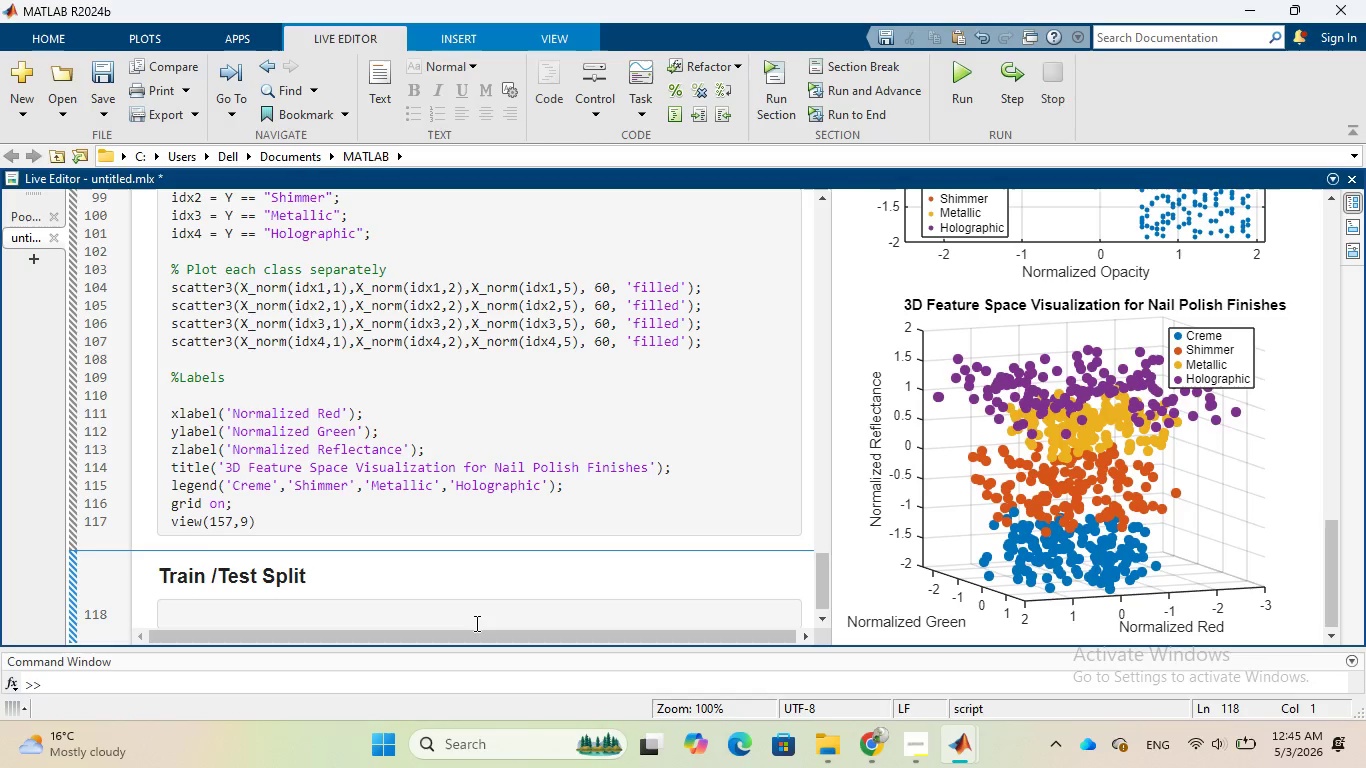 
wait(37.36)
 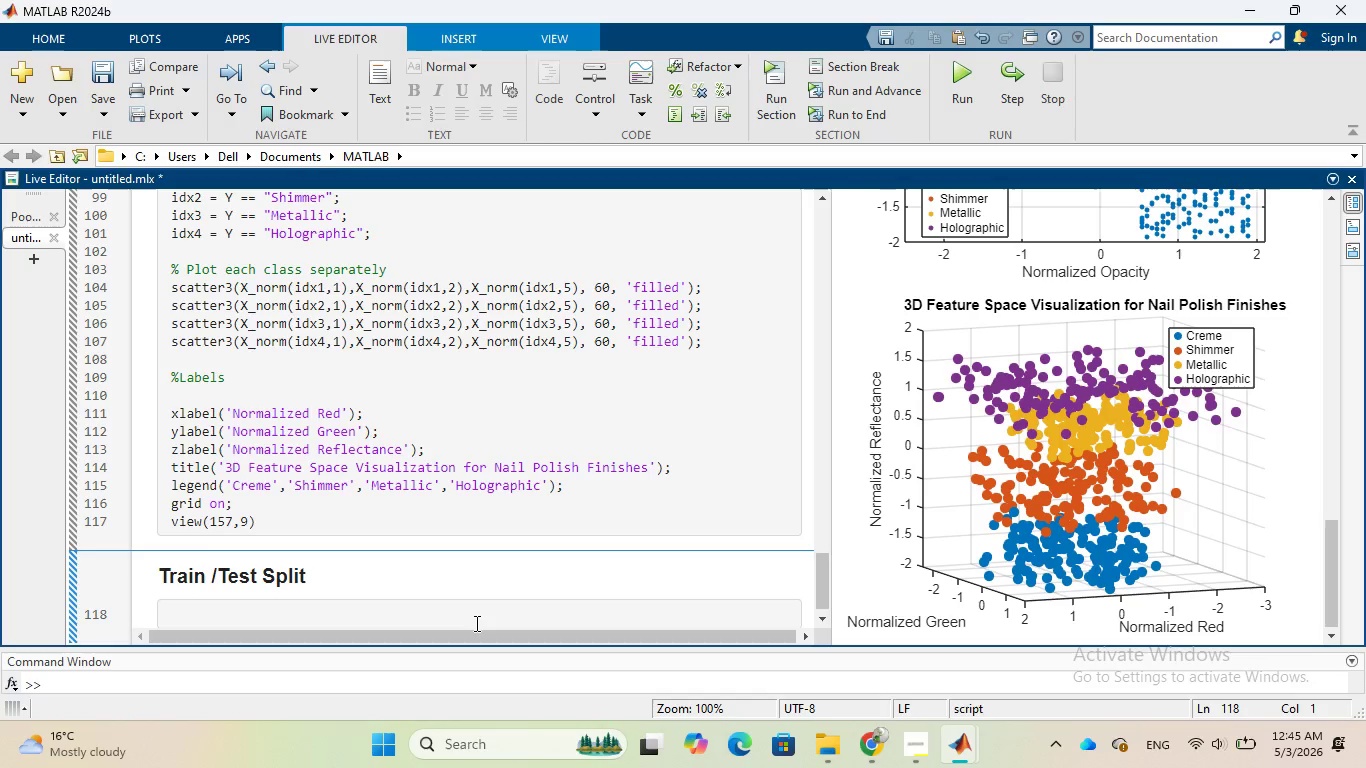 
scroll: coordinate [1064, 396], scroll_direction: up, amount: 8.0
 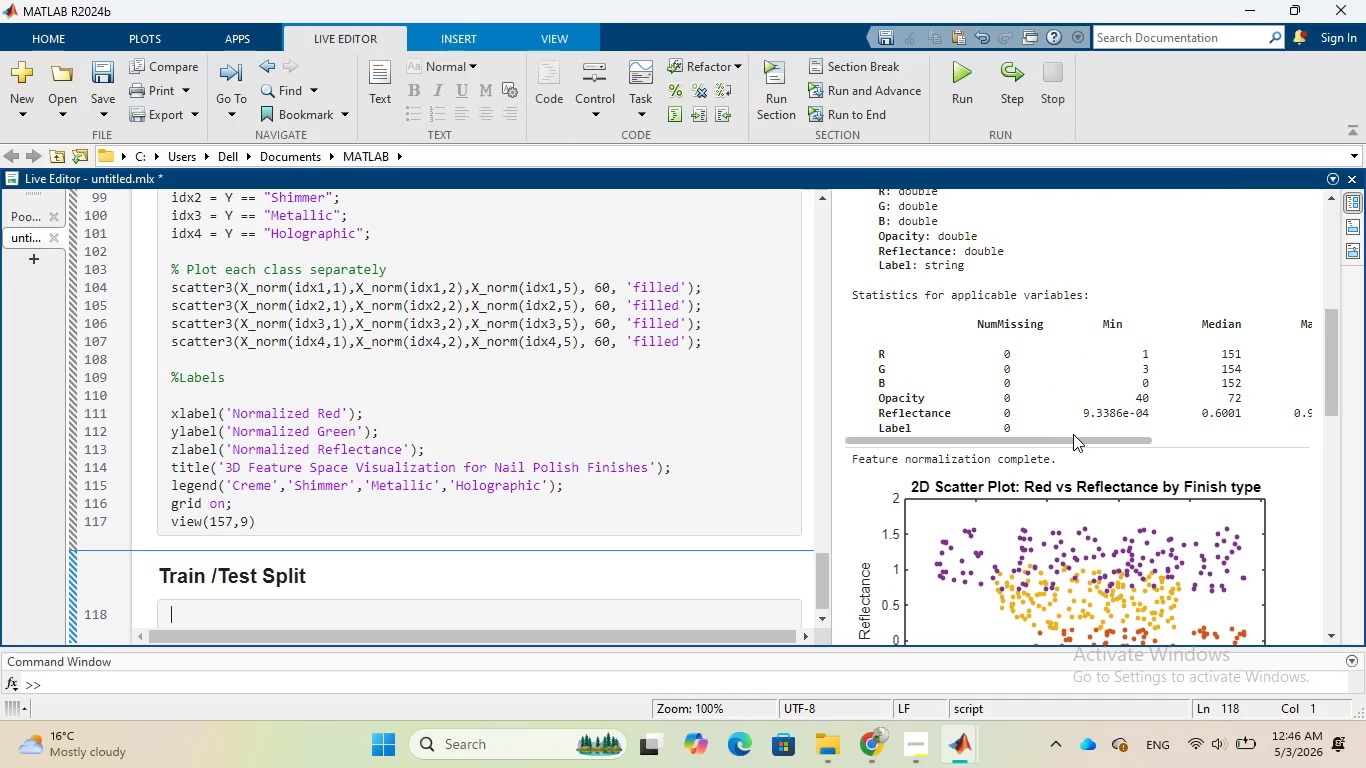 
left_click_drag(start_coordinate=[1073, 434], to_coordinate=[1167, 452])
 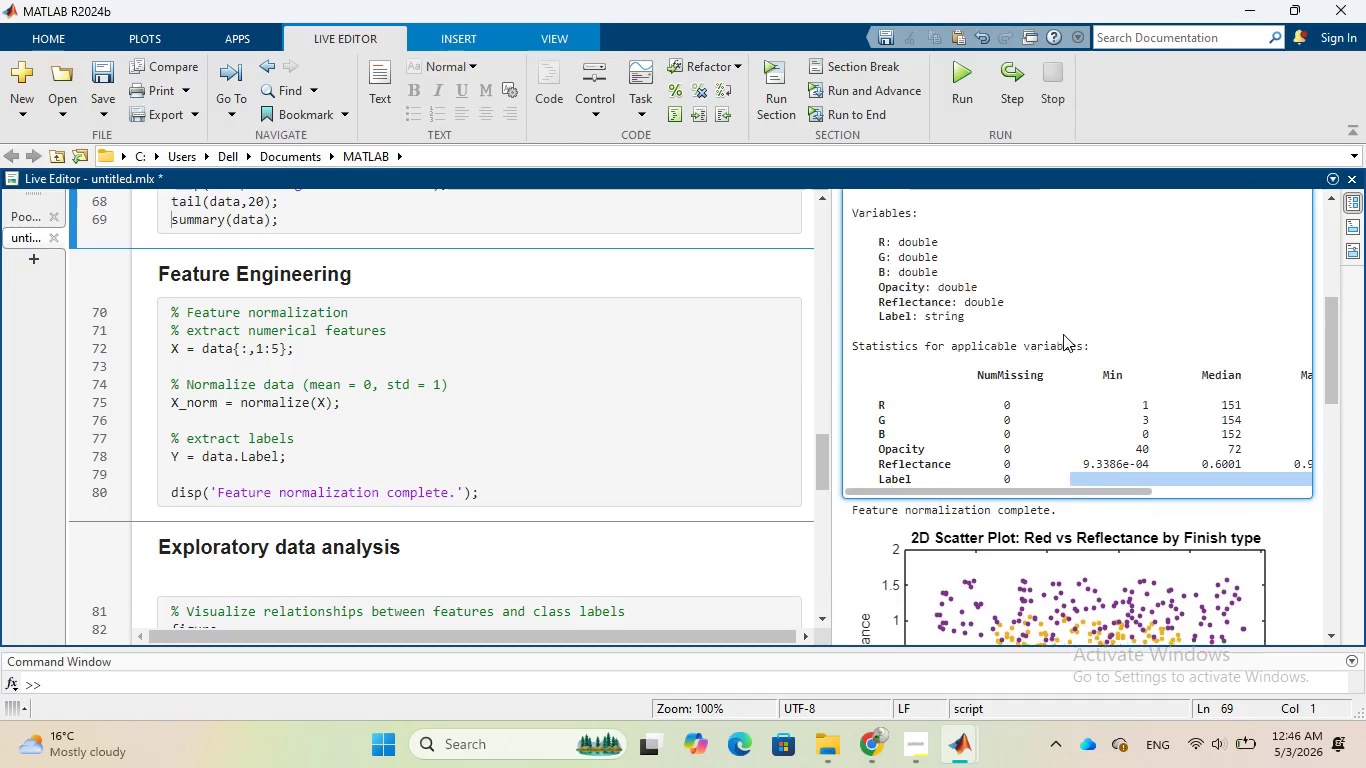 
scroll: coordinate [1063, 334], scroll_direction: up, amount: 6.0
 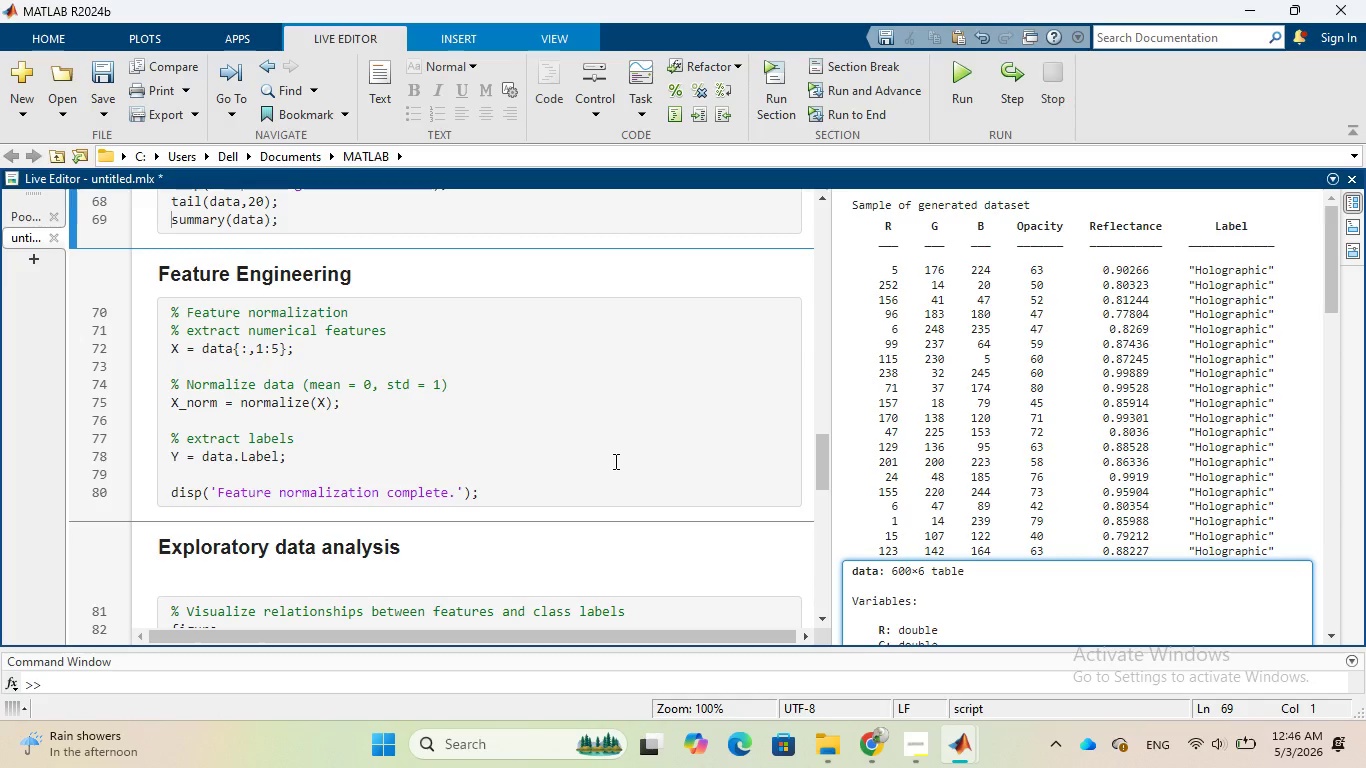 
scroll: coordinate [614, 461], scroll_direction: down, amount: 15.0
 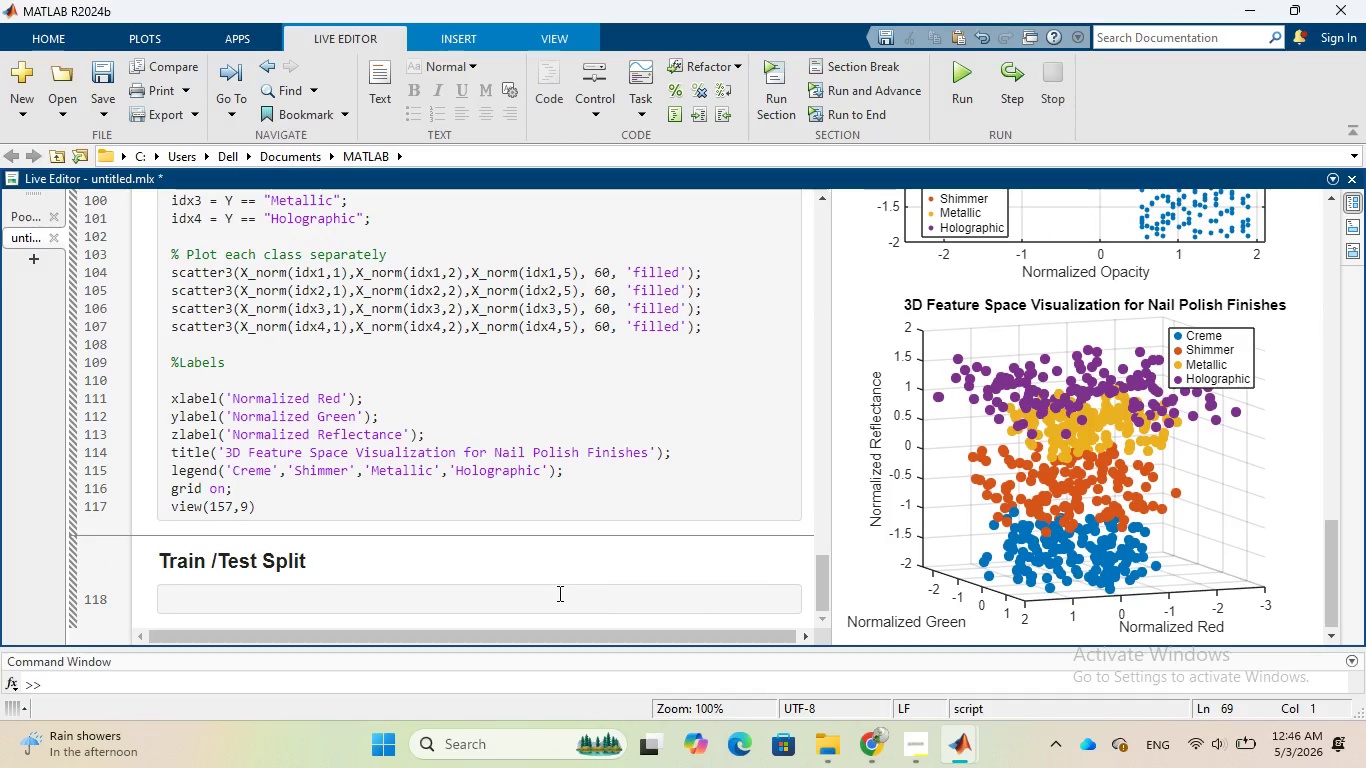 
left_click([558, 593])
 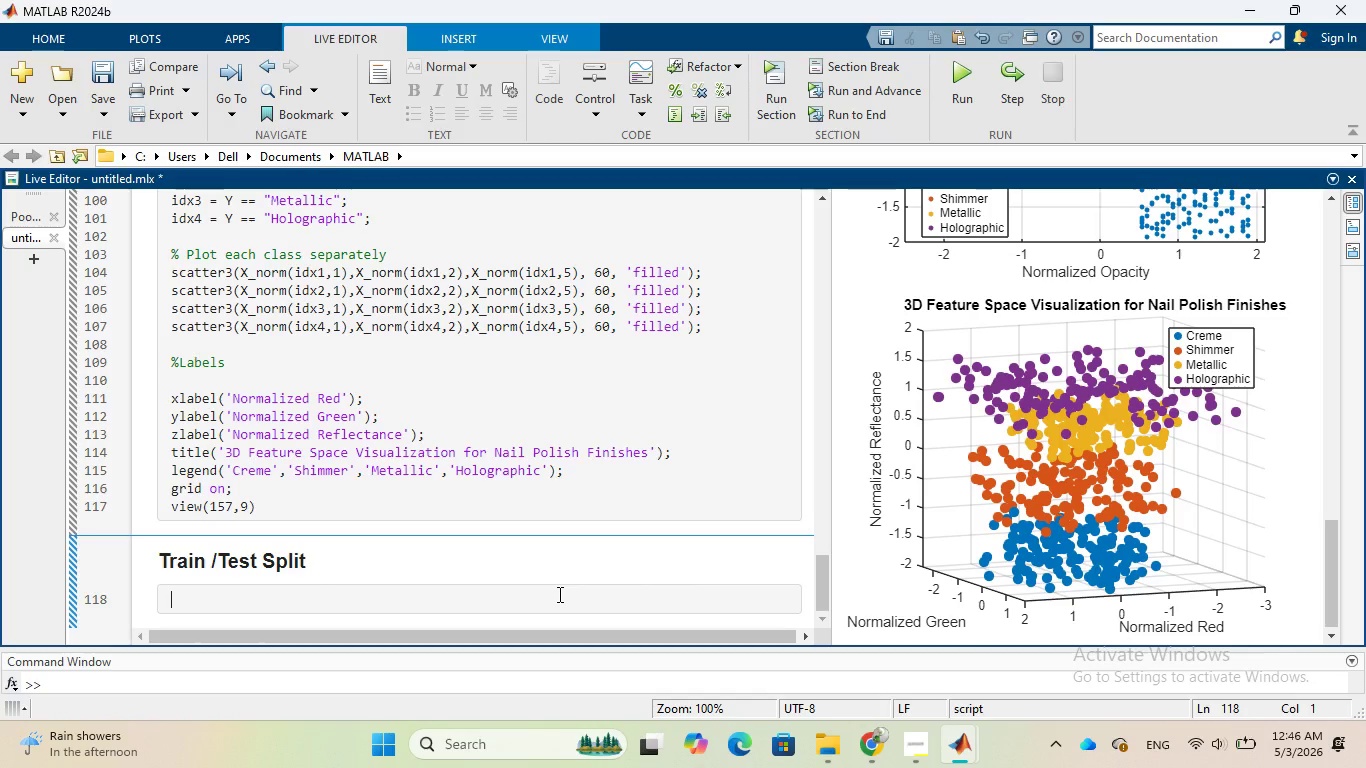 
wait(26.49)
 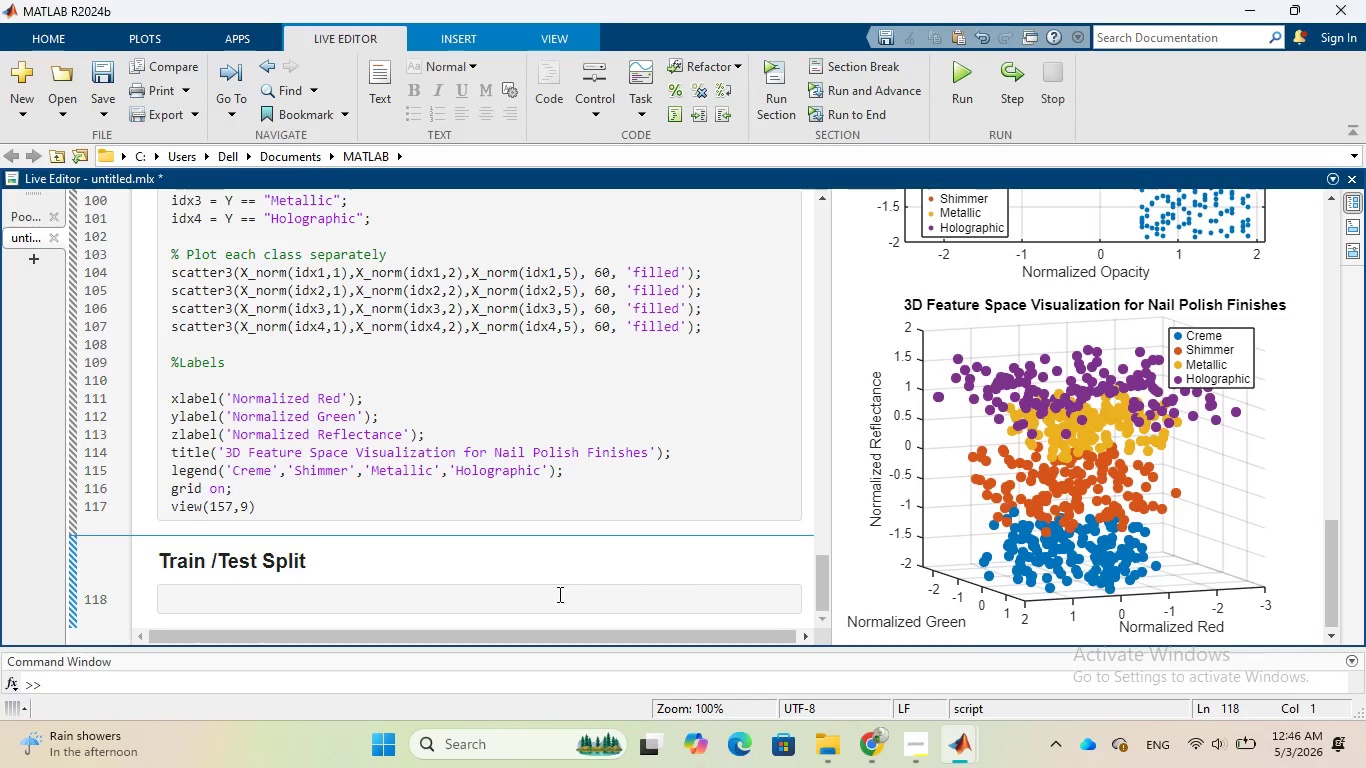 
type(%split data in to)
key(Backspace)
key(Backspace)
key(Backspace)
type(to )
 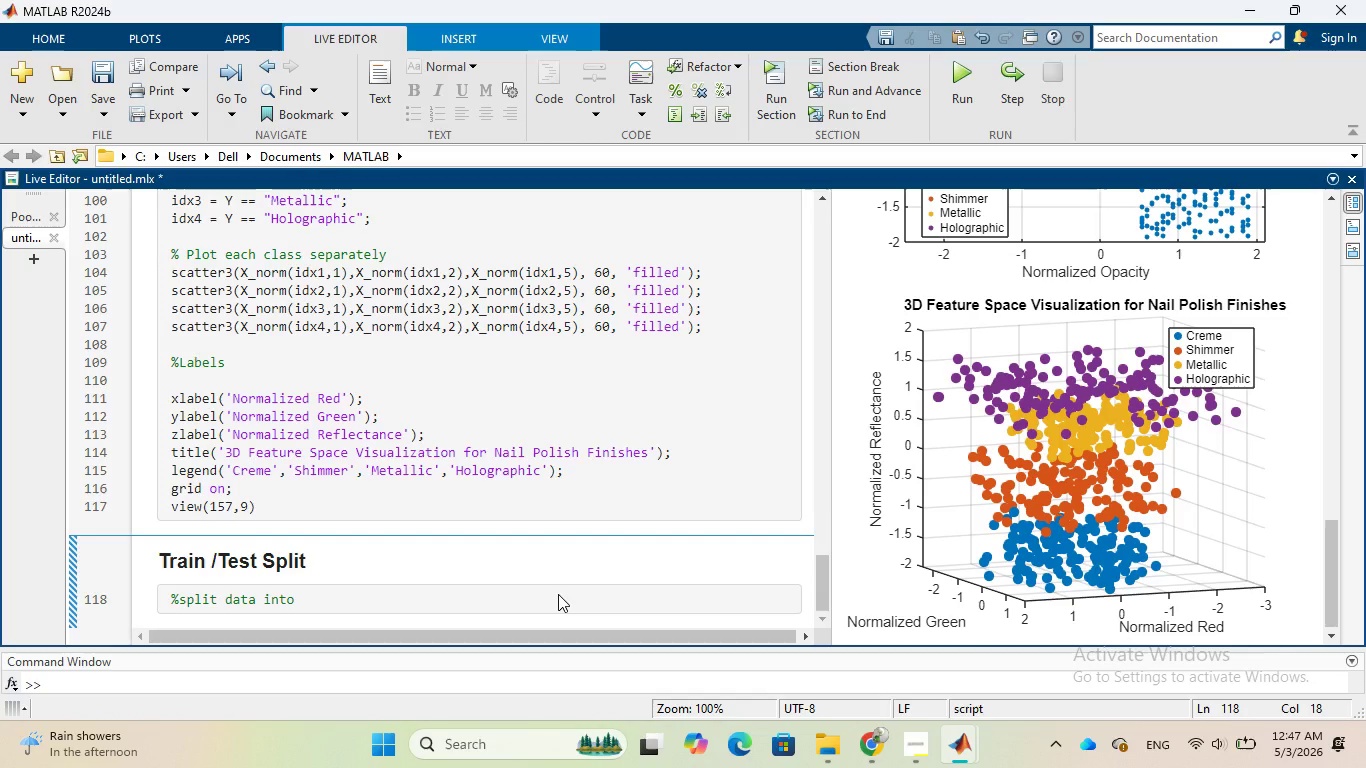 
type(Training and Testing)
 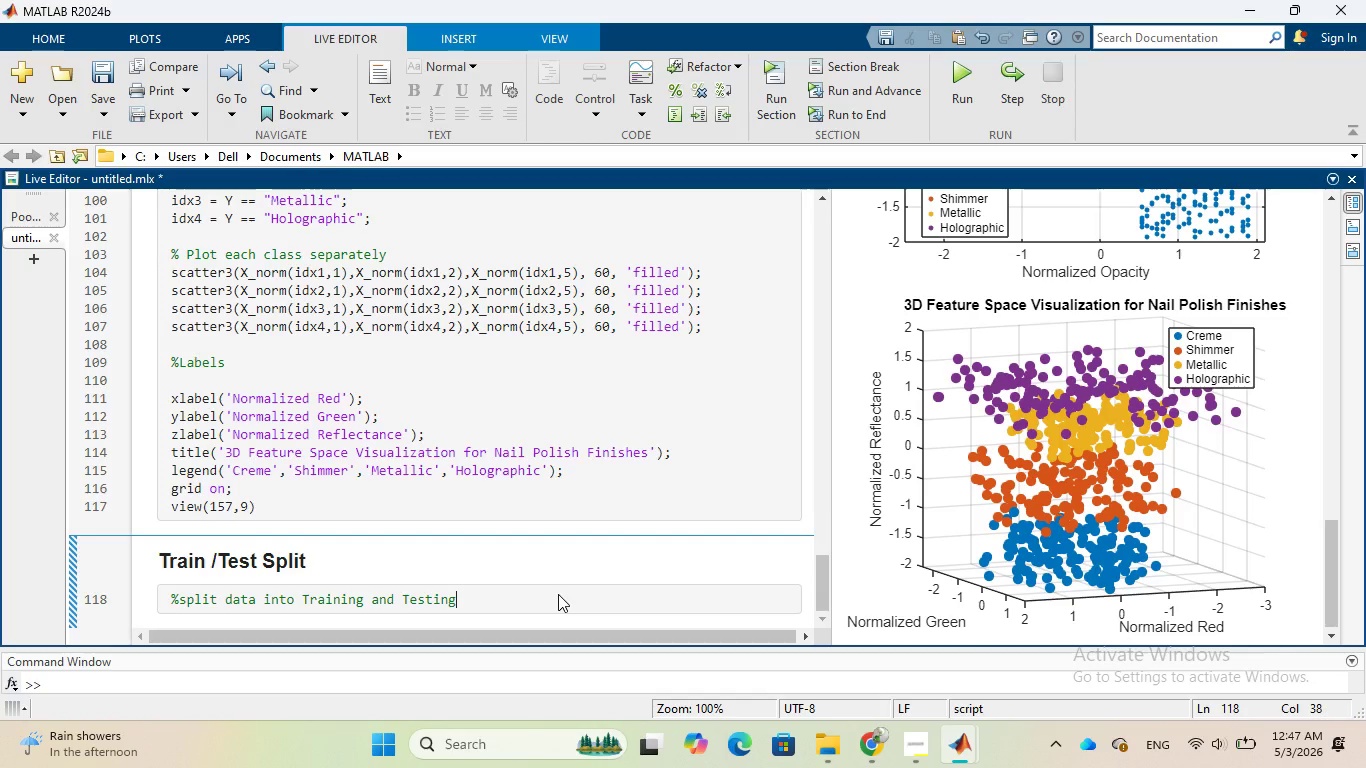 
key(ArrowLeft)
 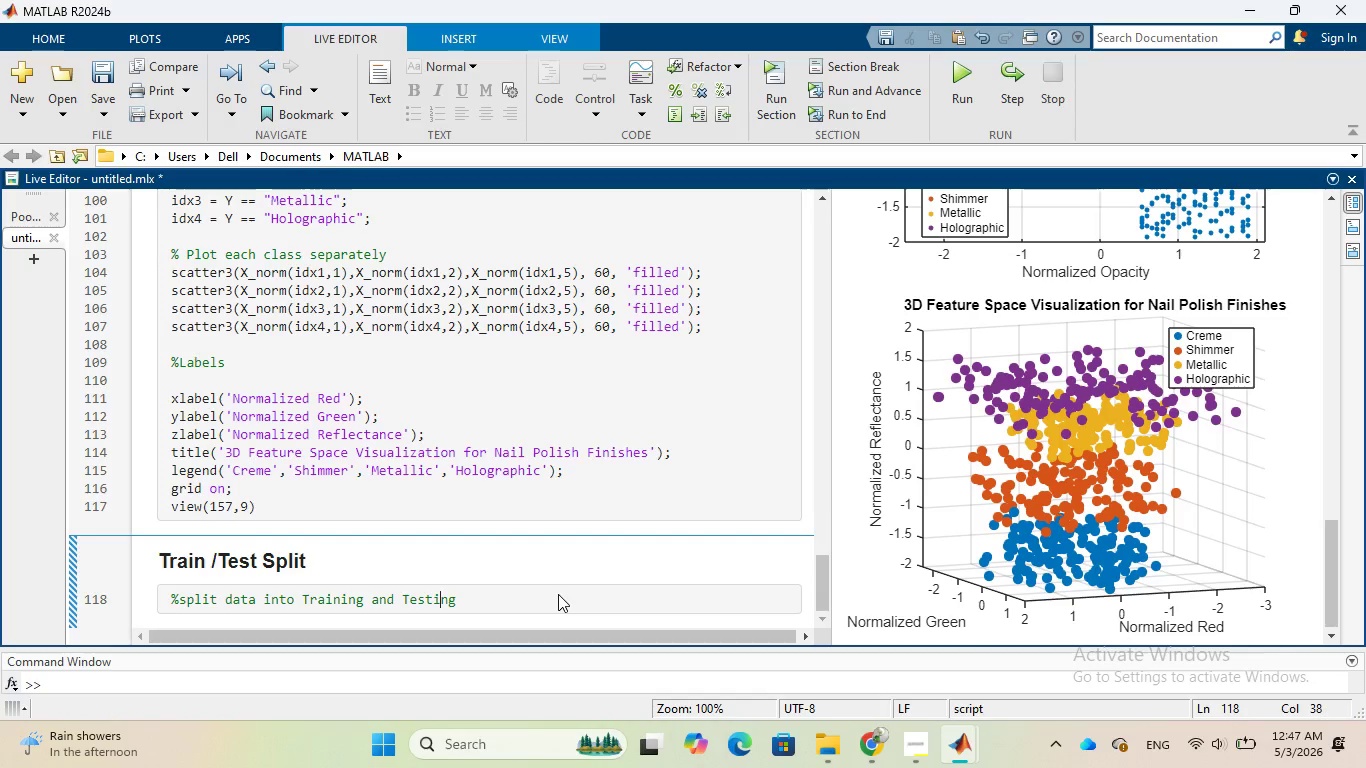 
key(ArrowLeft)
 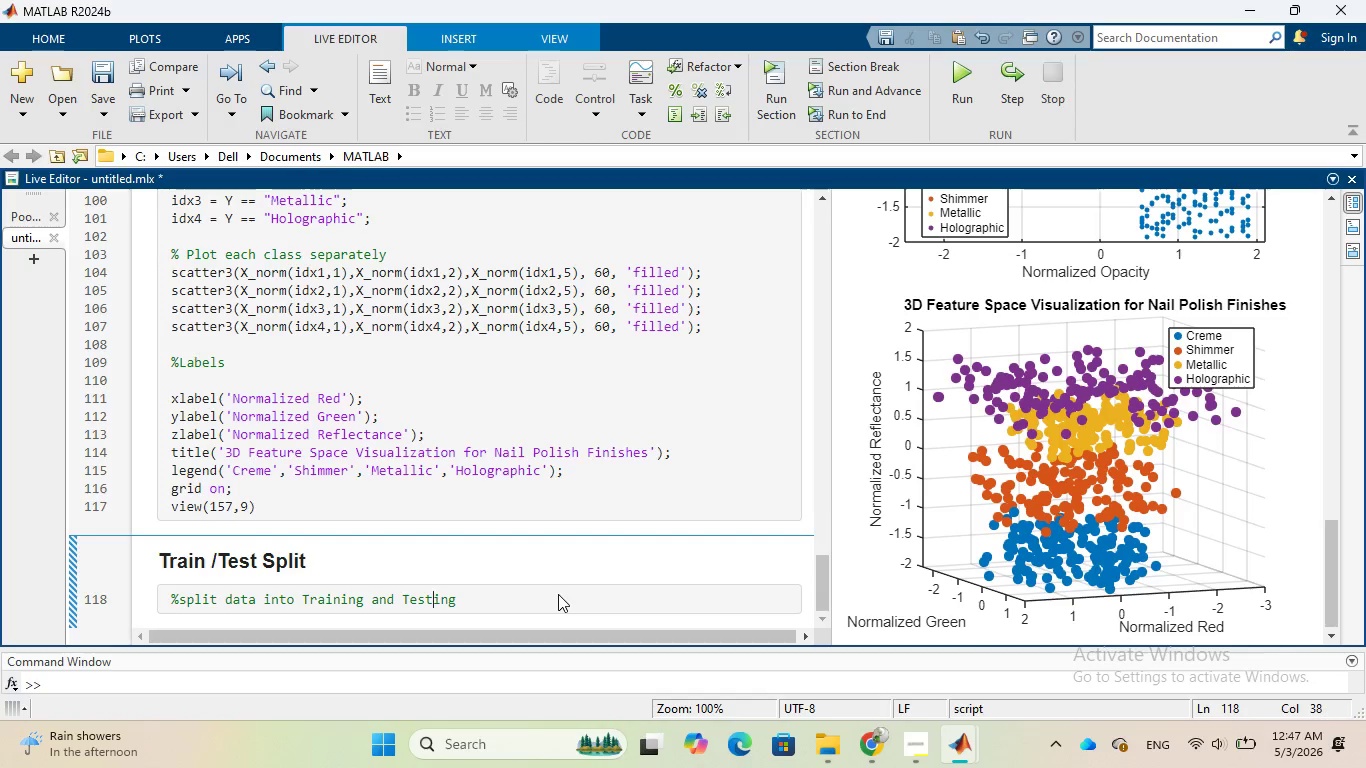 
key(ArrowLeft)
 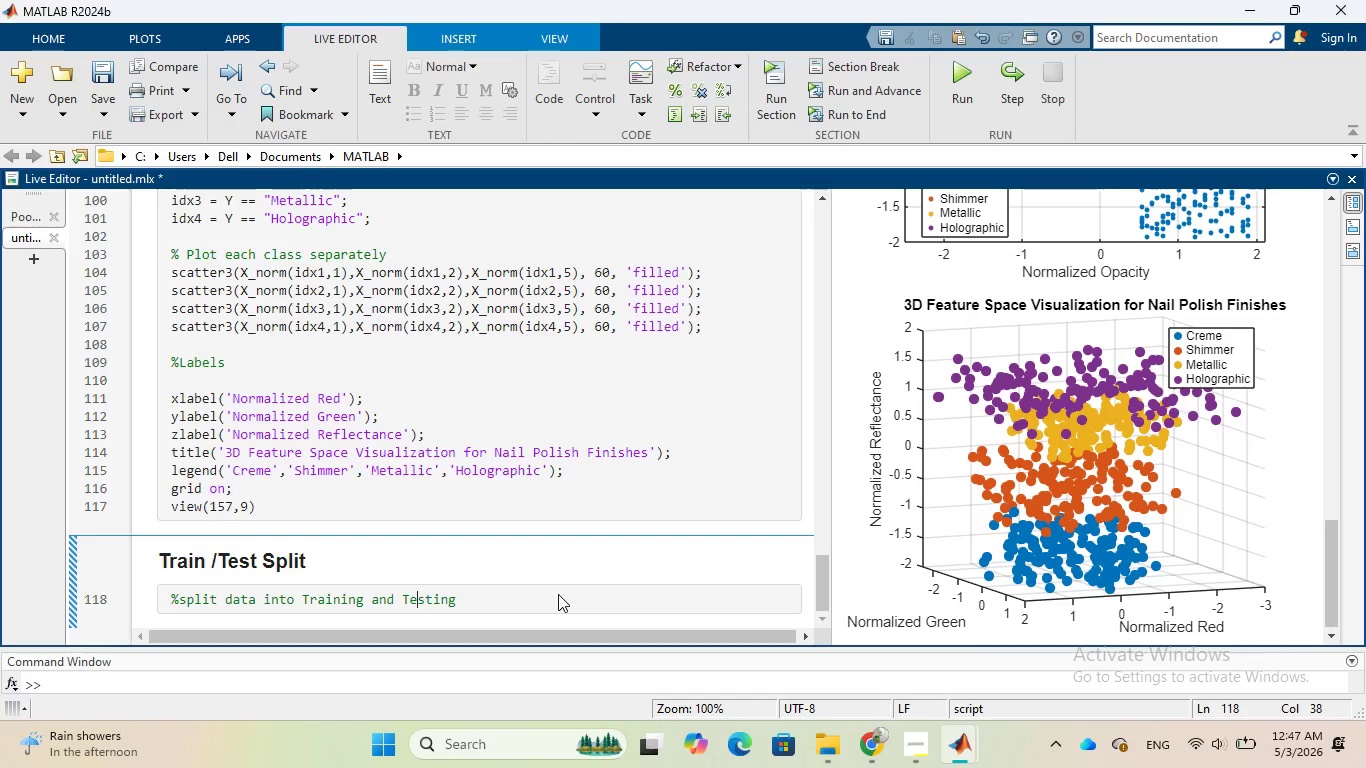 
key(ArrowLeft)
 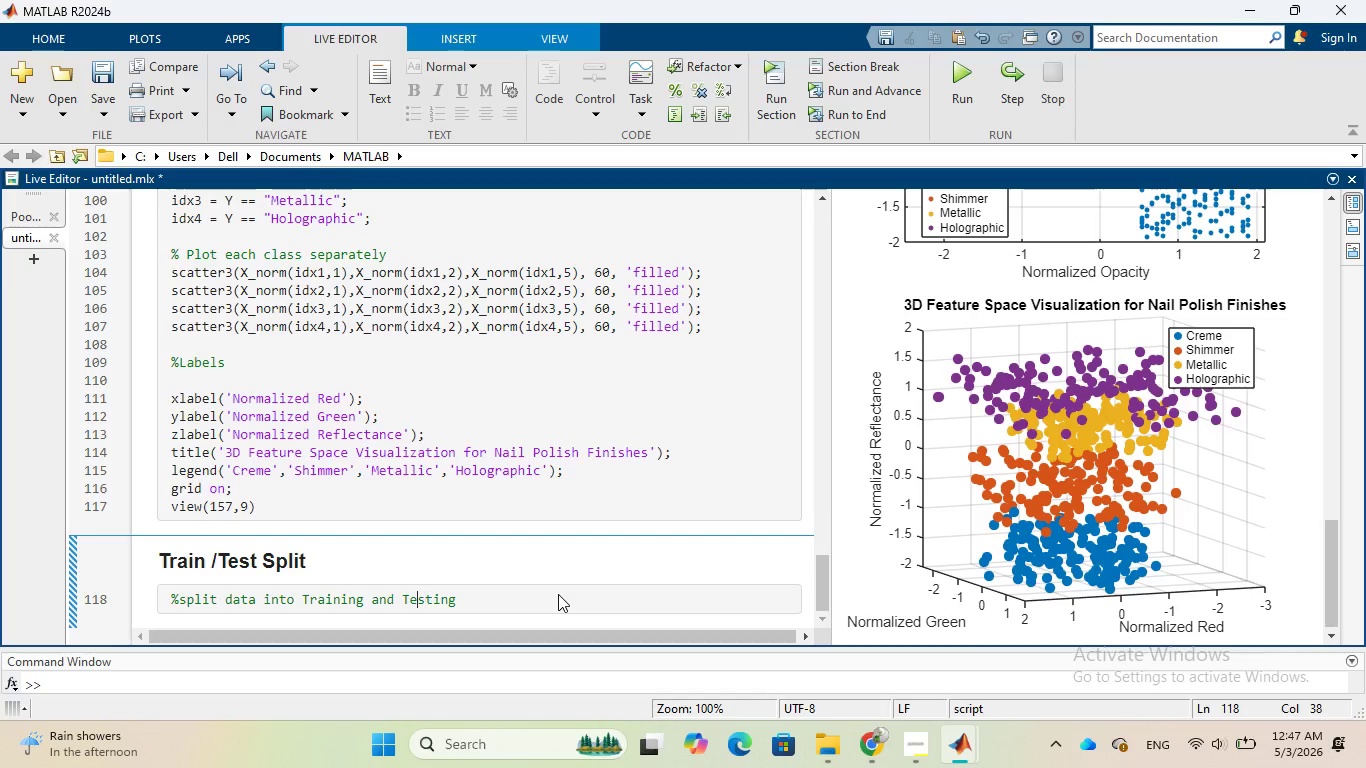 
hold_key(key=ArrowLeft, duration=1.14)
 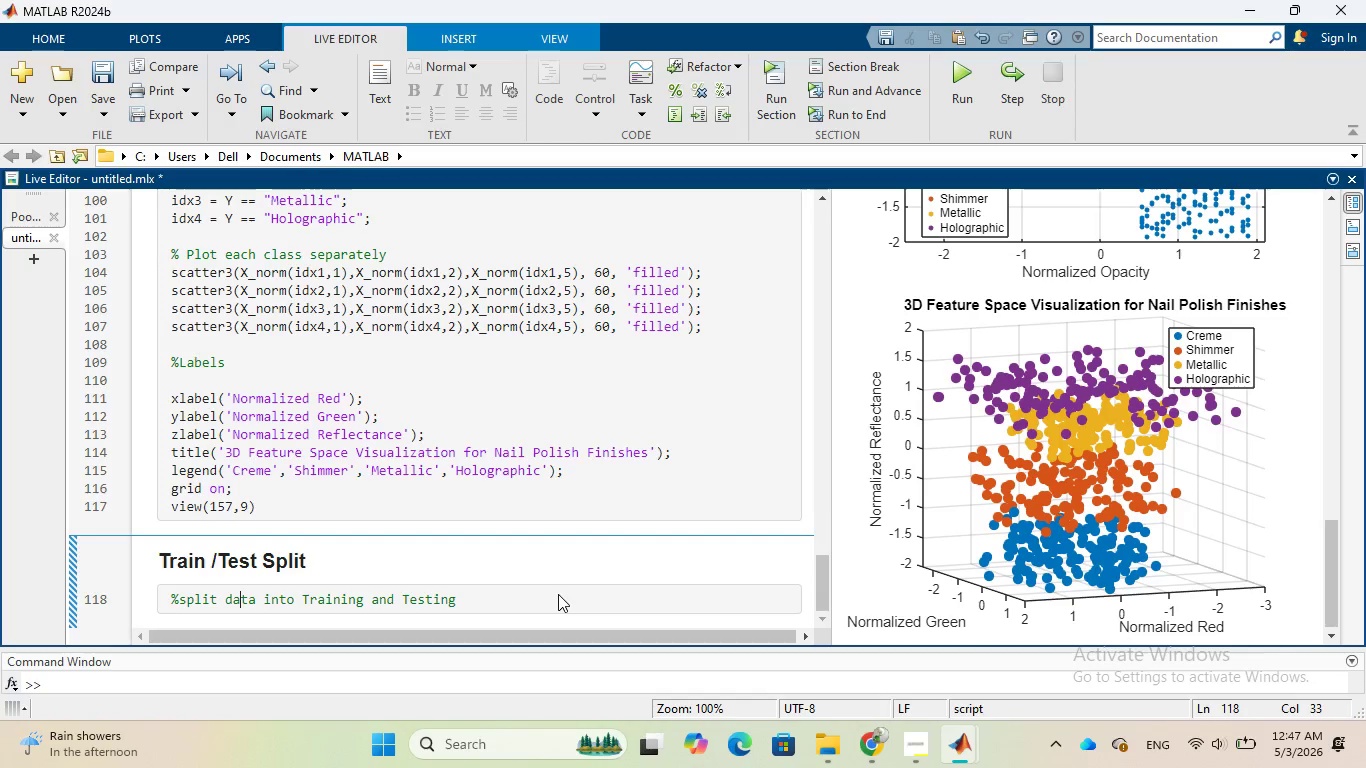 
key(ArrowLeft)
 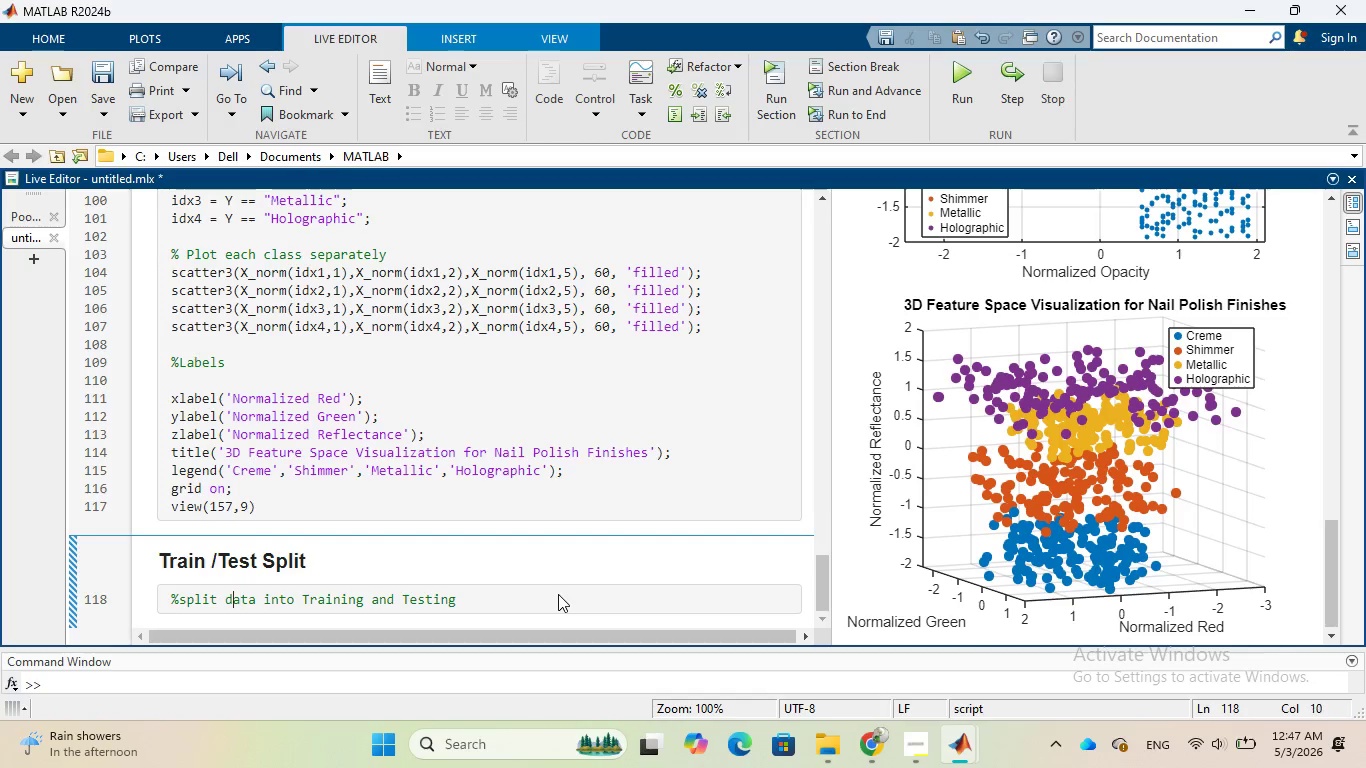 
key(ArrowLeft)
 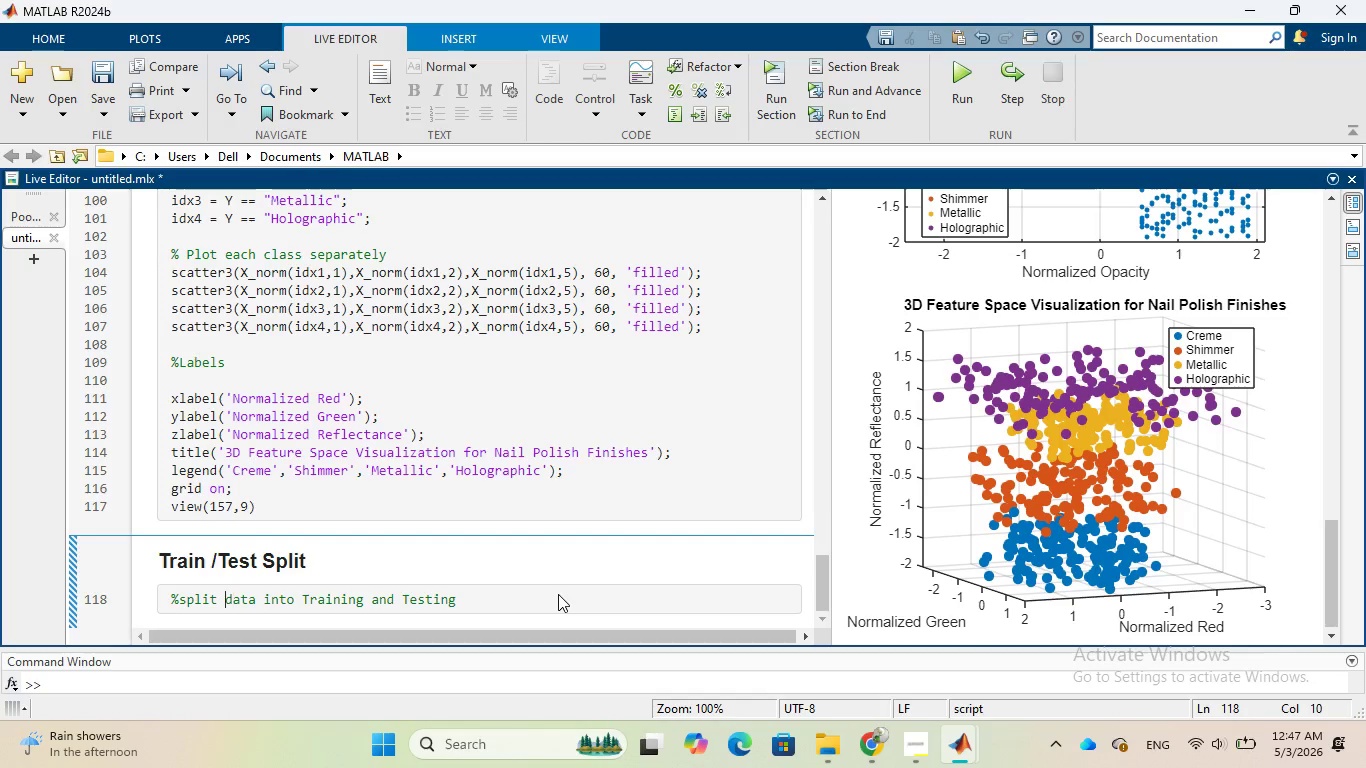 
key(ArrowLeft)
 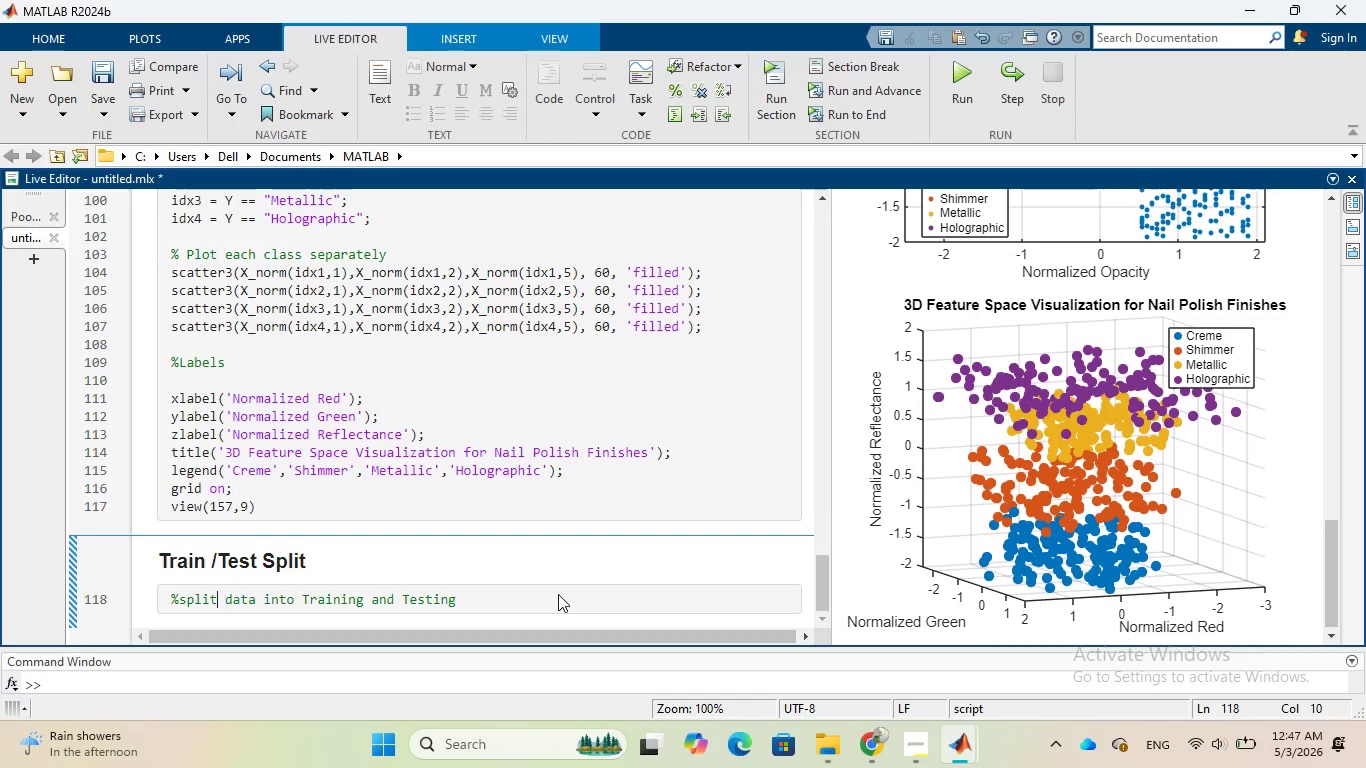 
key(ArrowLeft)
 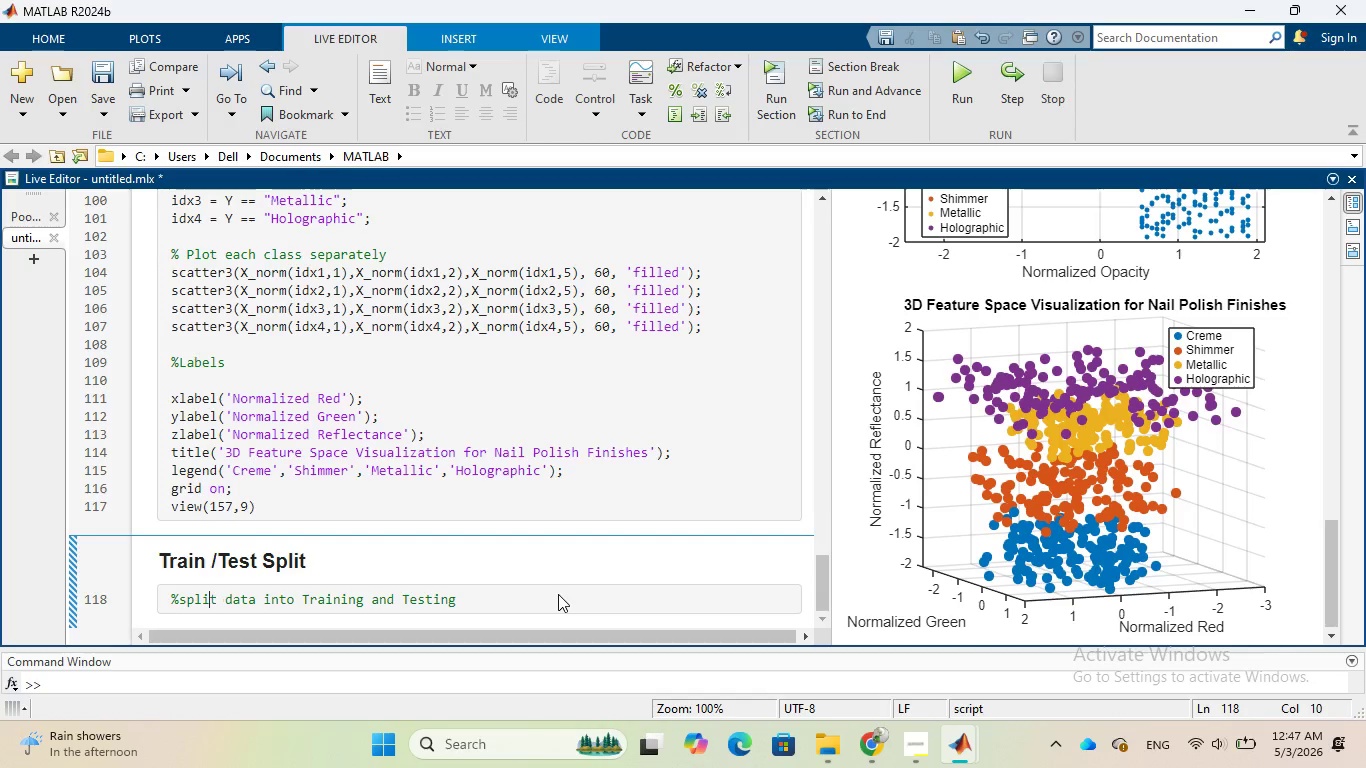 
key(ArrowLeft)
 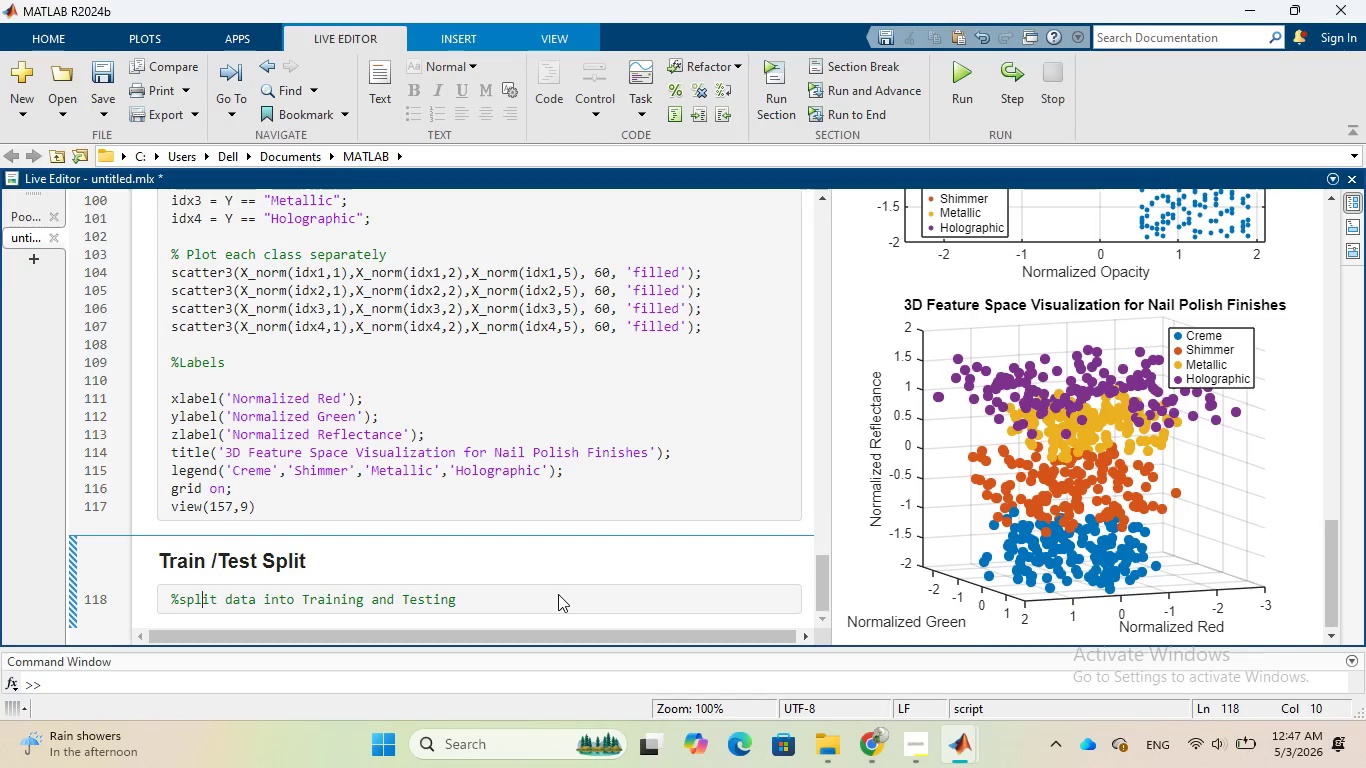 
key(ArrowLeft)
 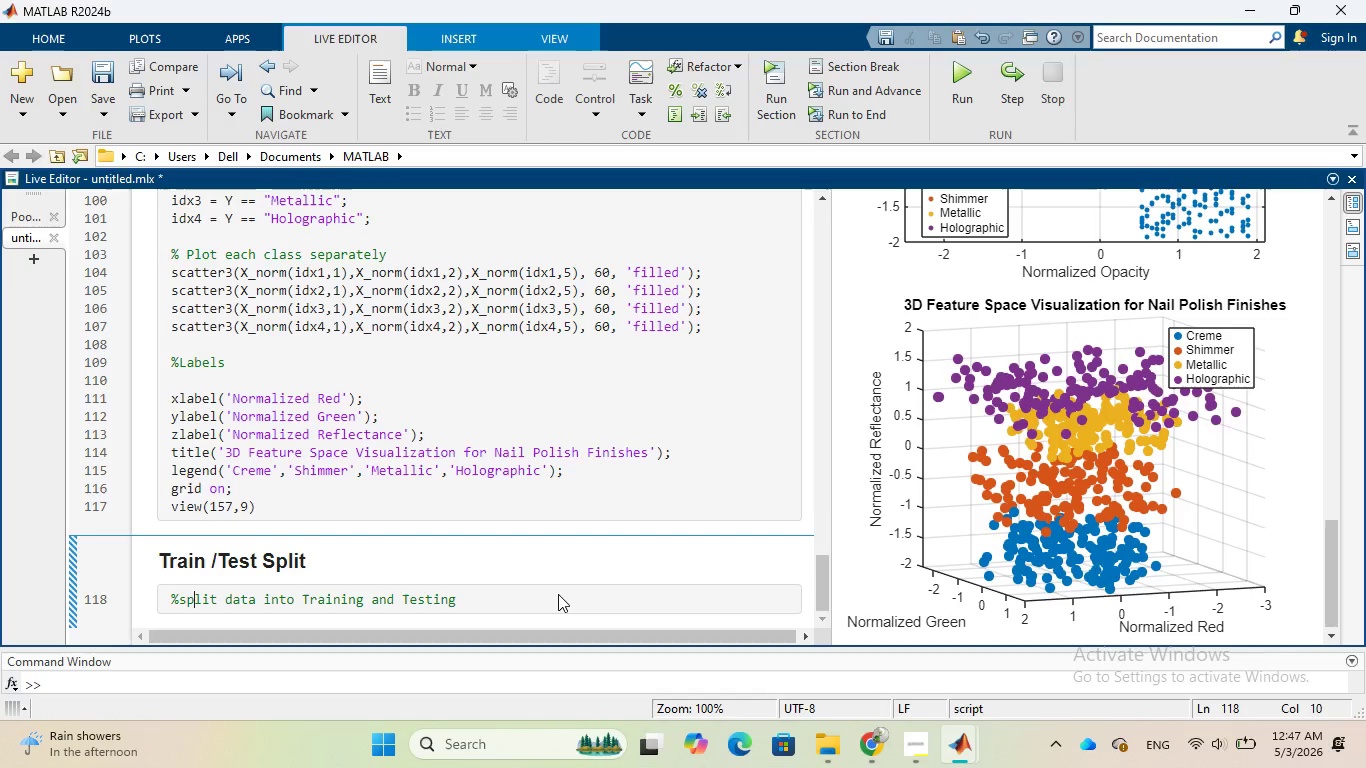 
key(ArrowLeft)
 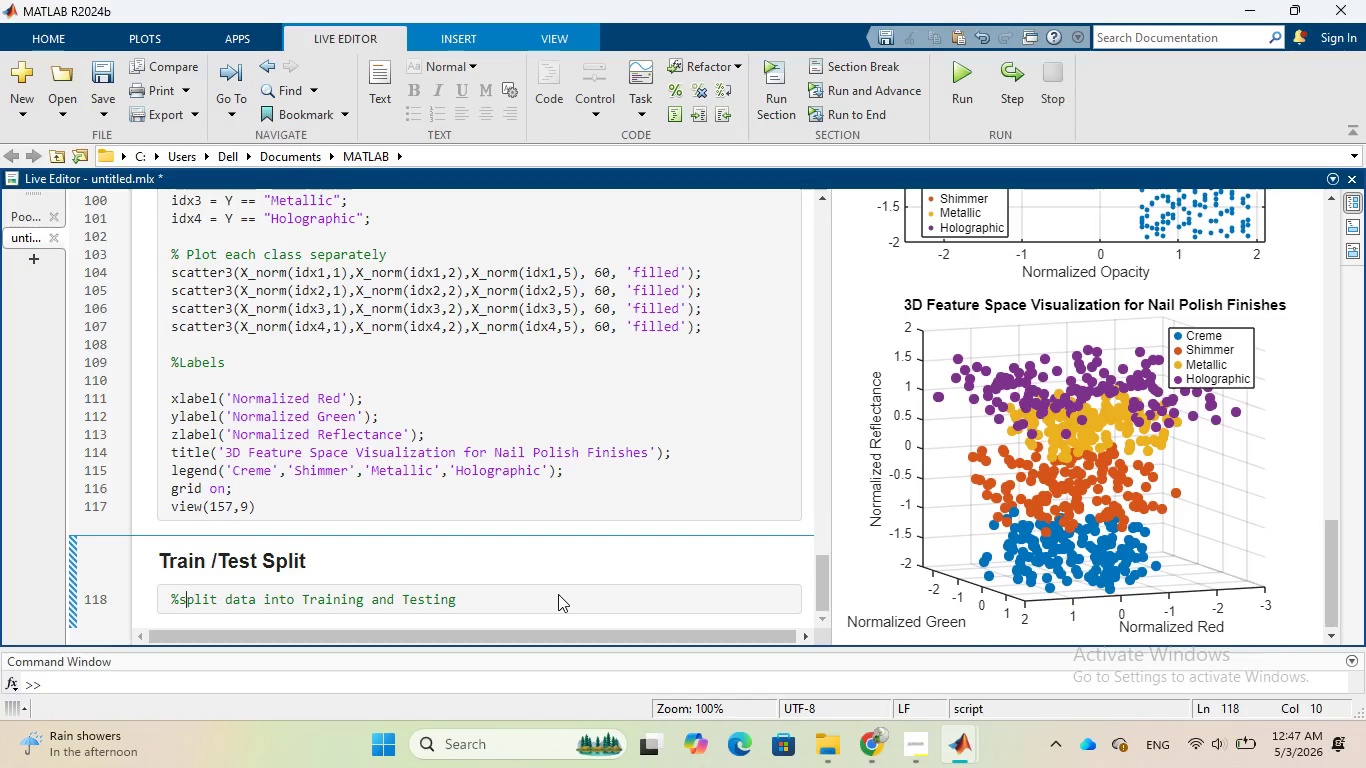 
key(ArrowLeft)
 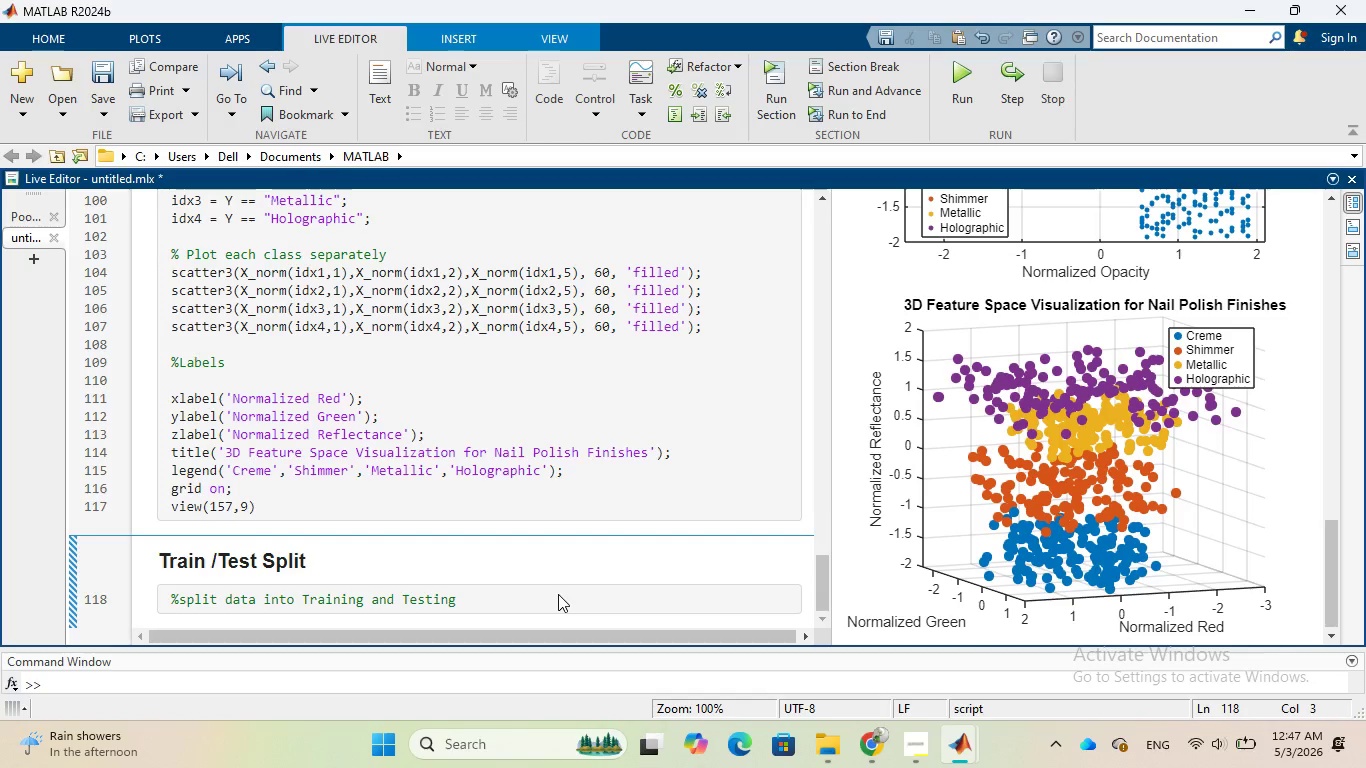 
key(Backspace)
 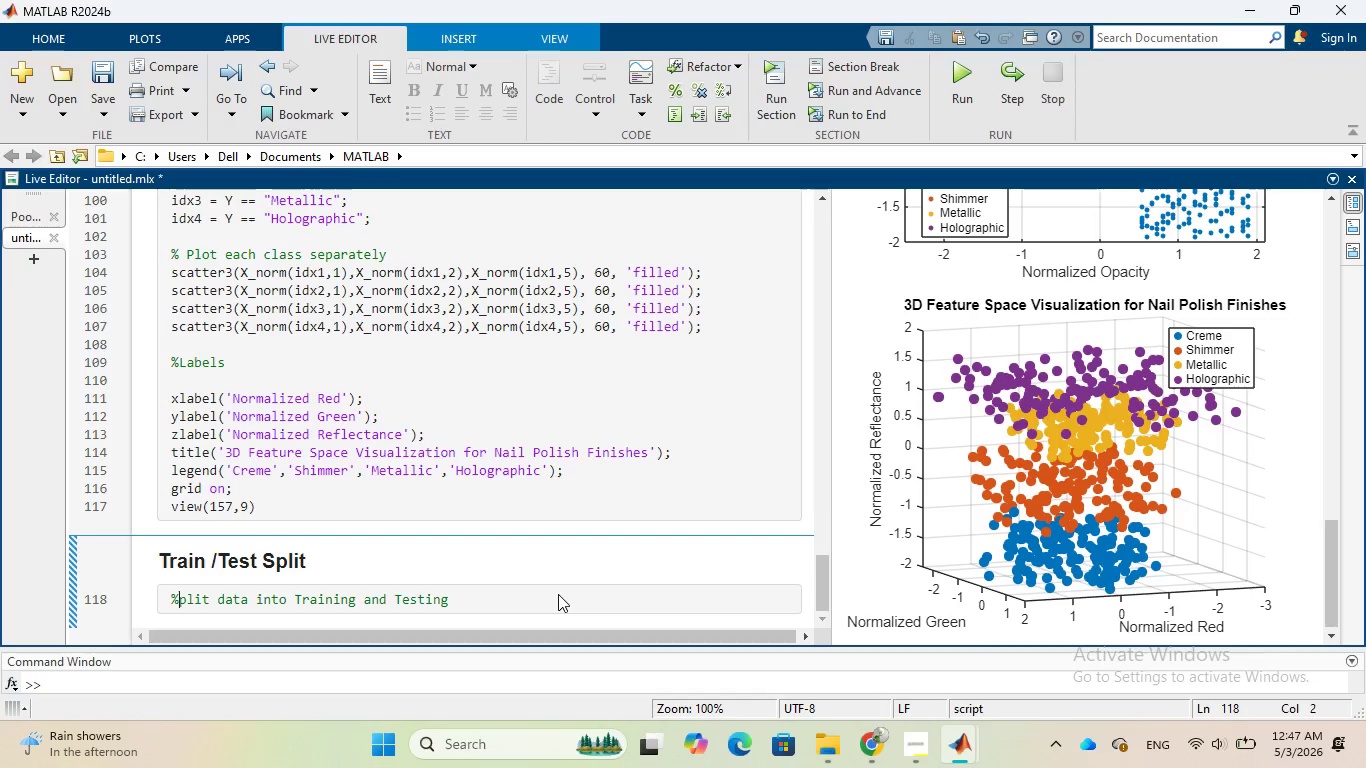 
key(CapsLock)
 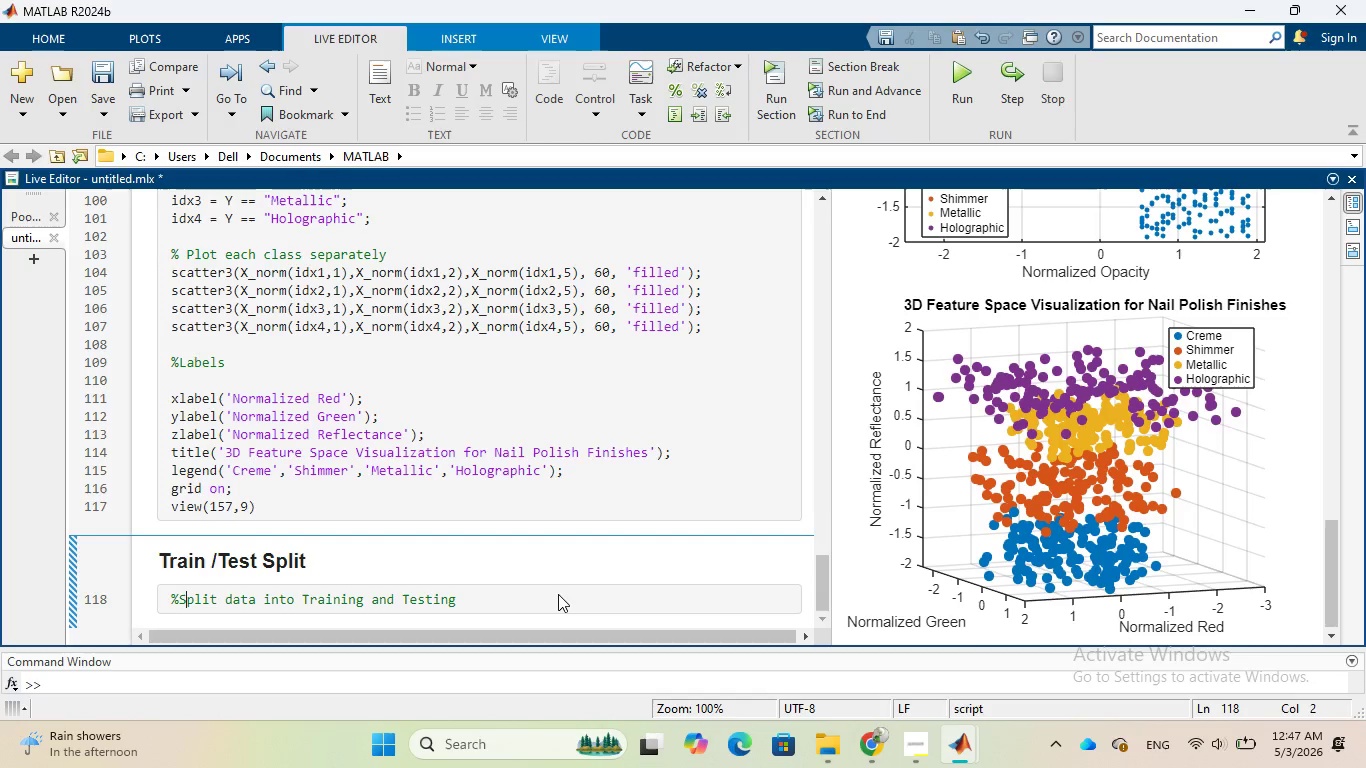 
key(S)
 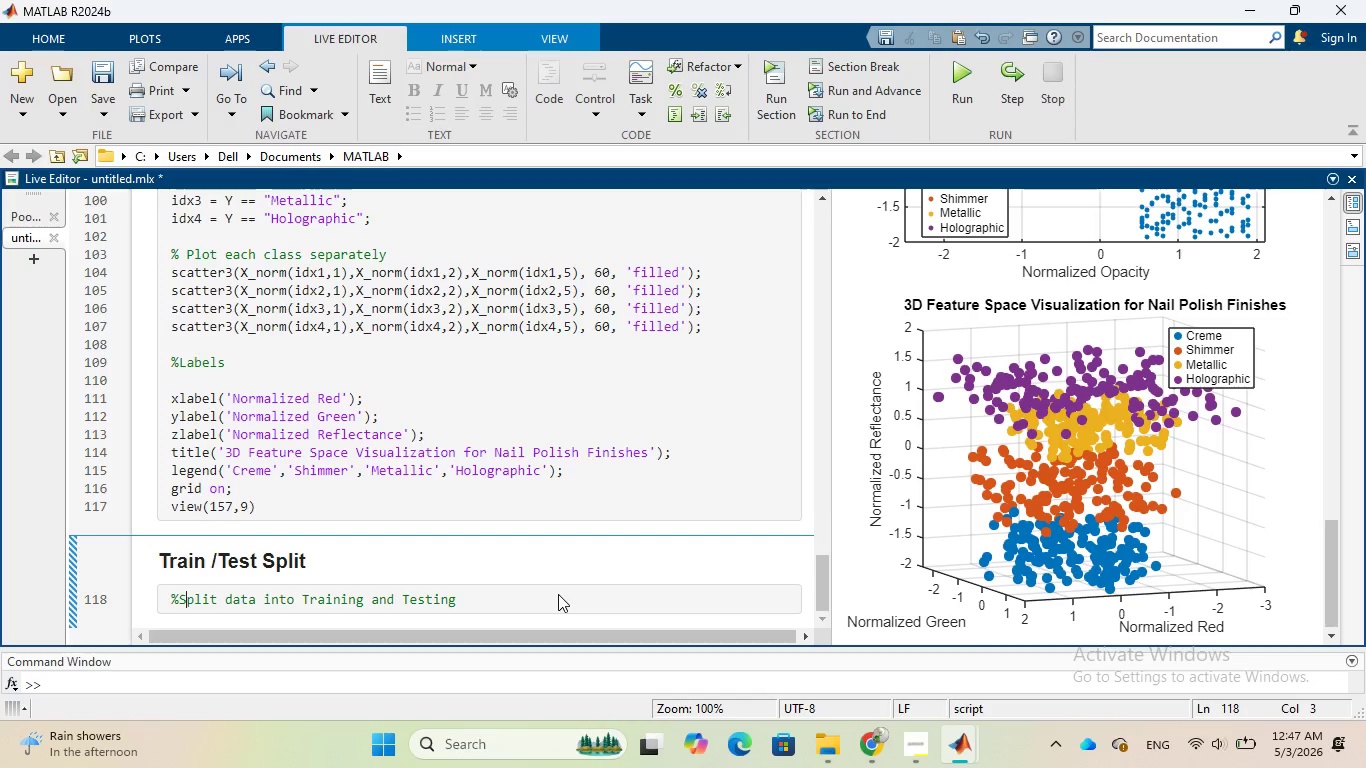 
key(CapsLock)
 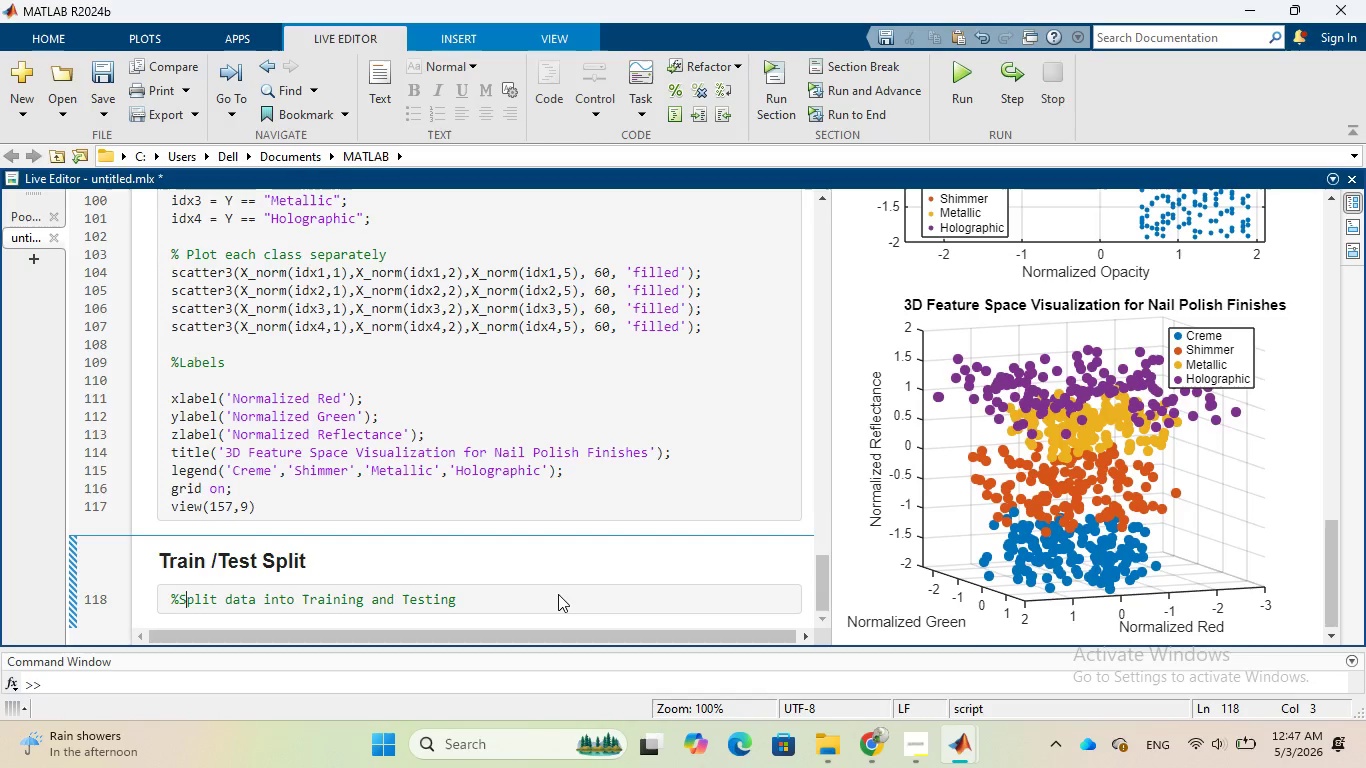 
key(ArrowLeft)
 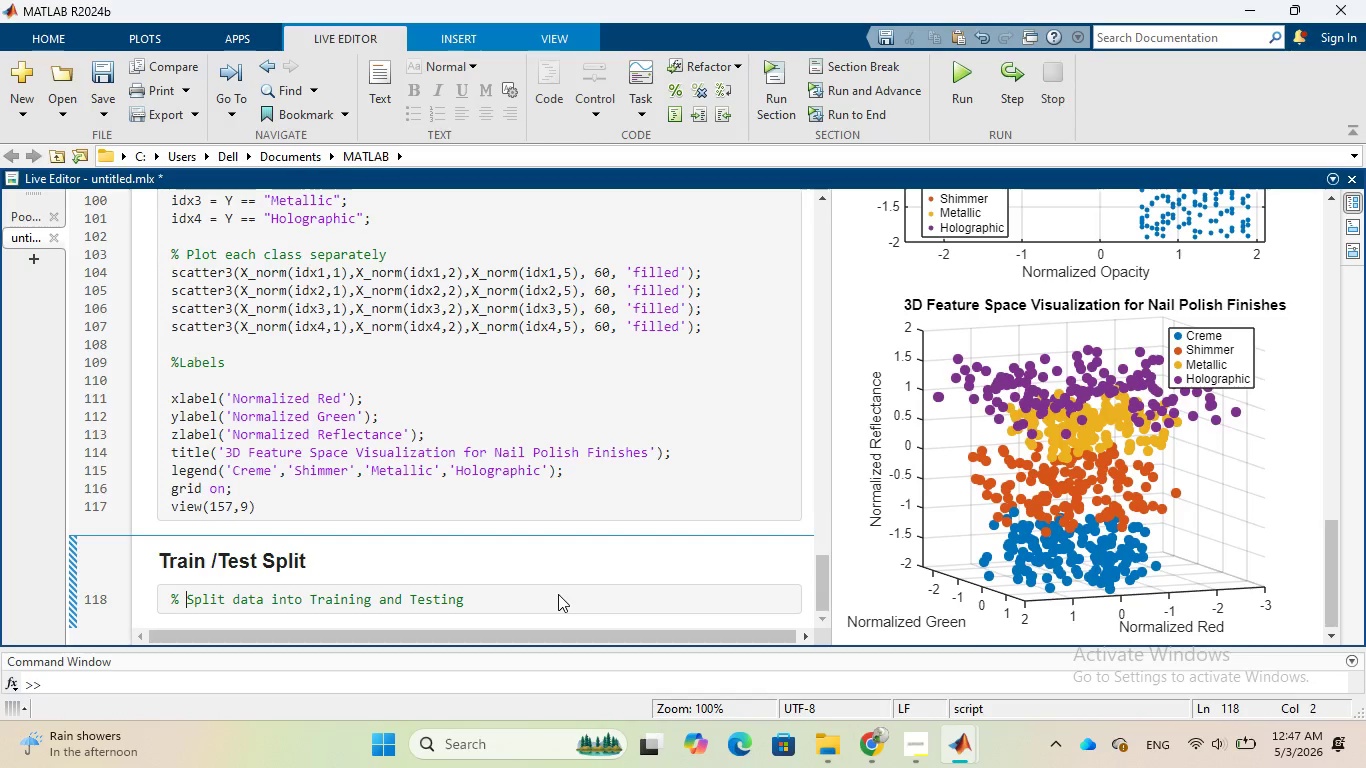 
key(Space)
 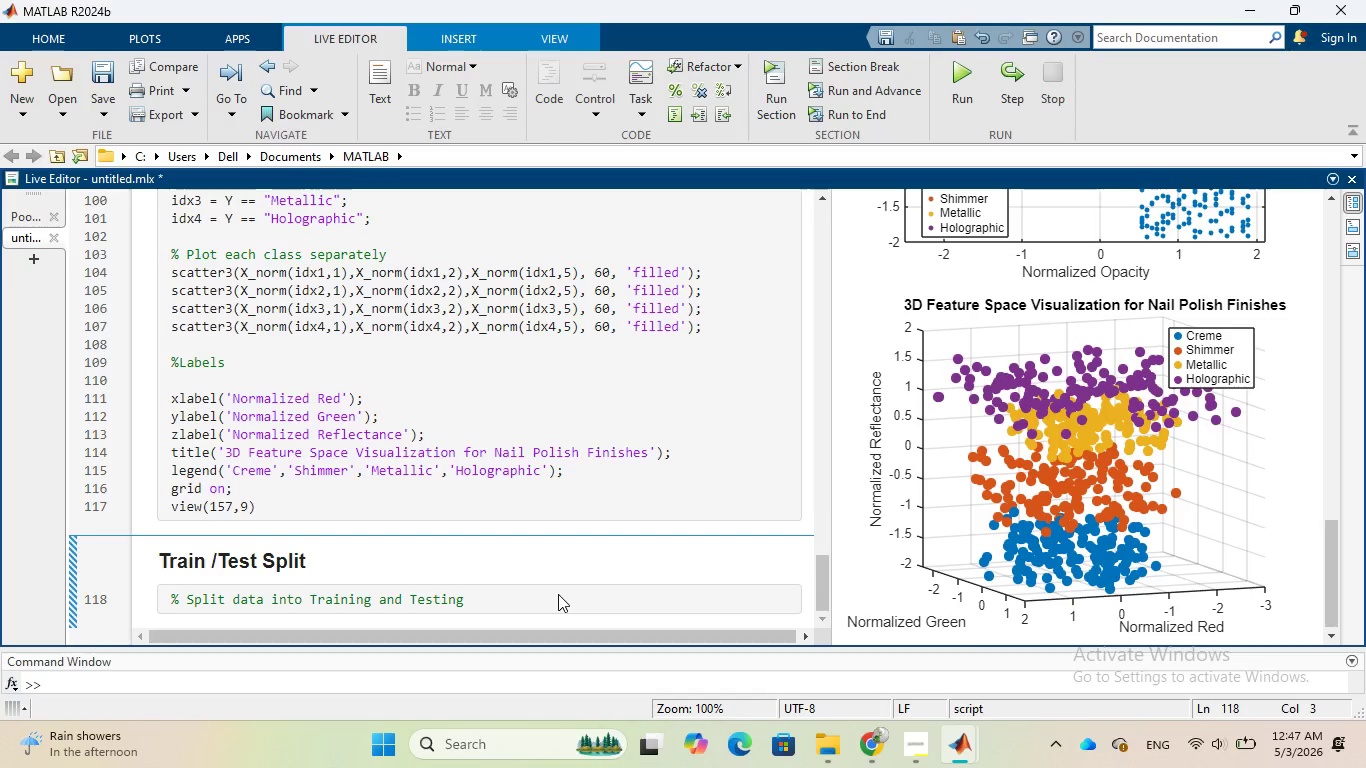 
key(ArrowRight)
 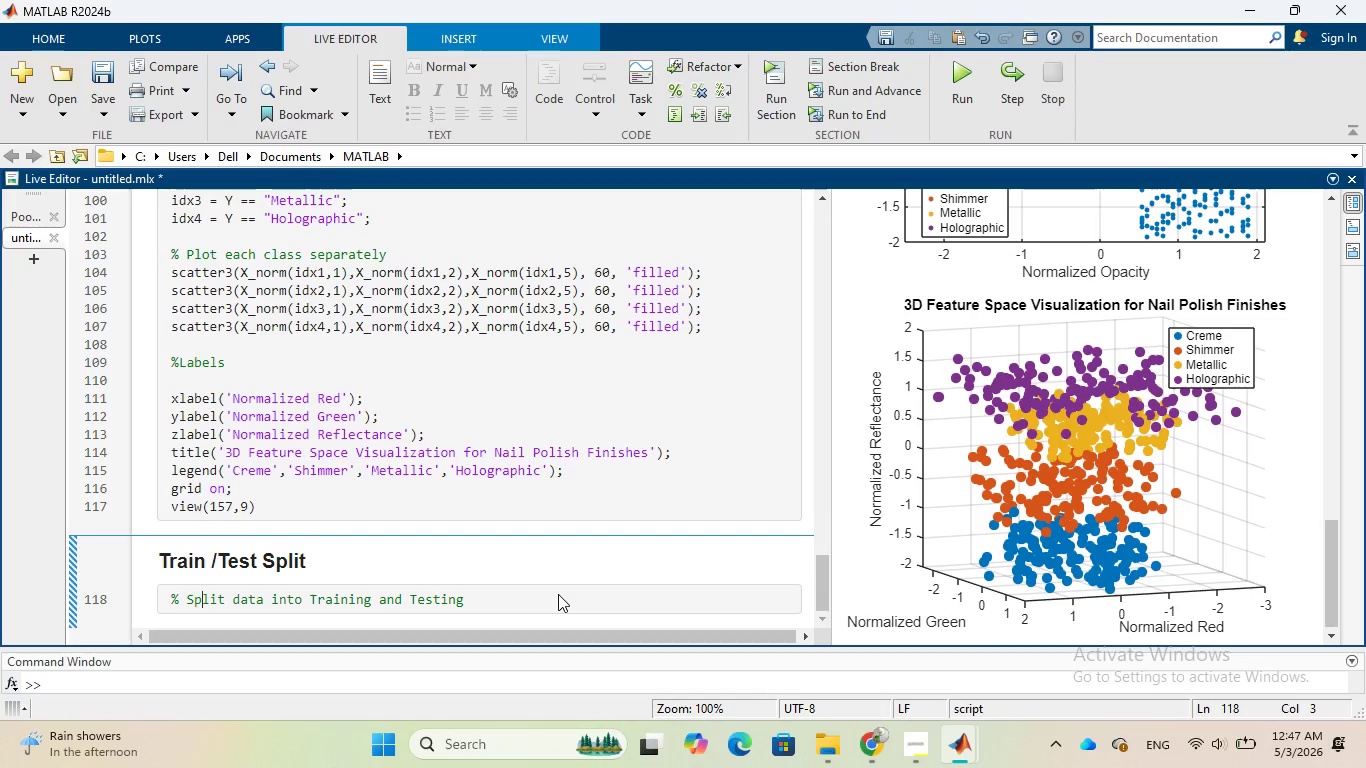 
hold_key(key=ArrowRight, duration=1.36)
 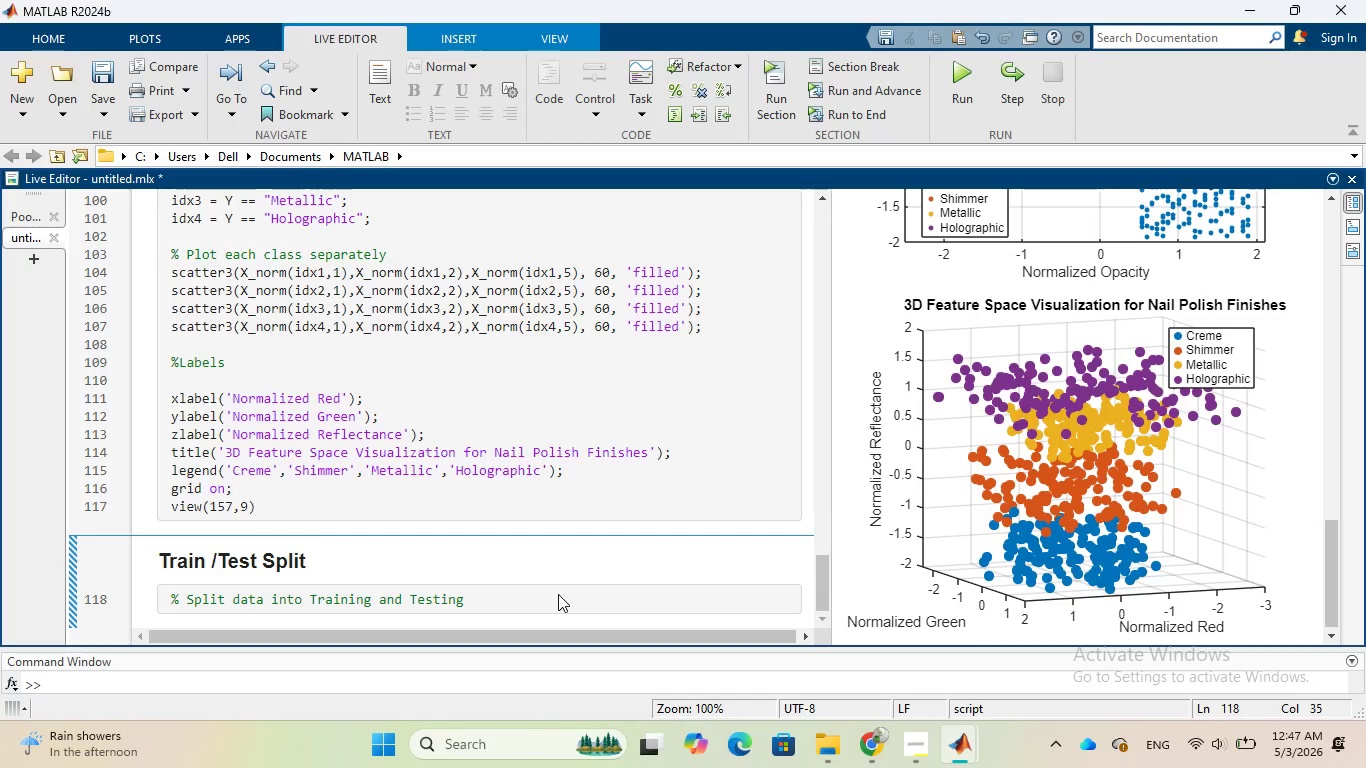 
key(ArrowRight)
 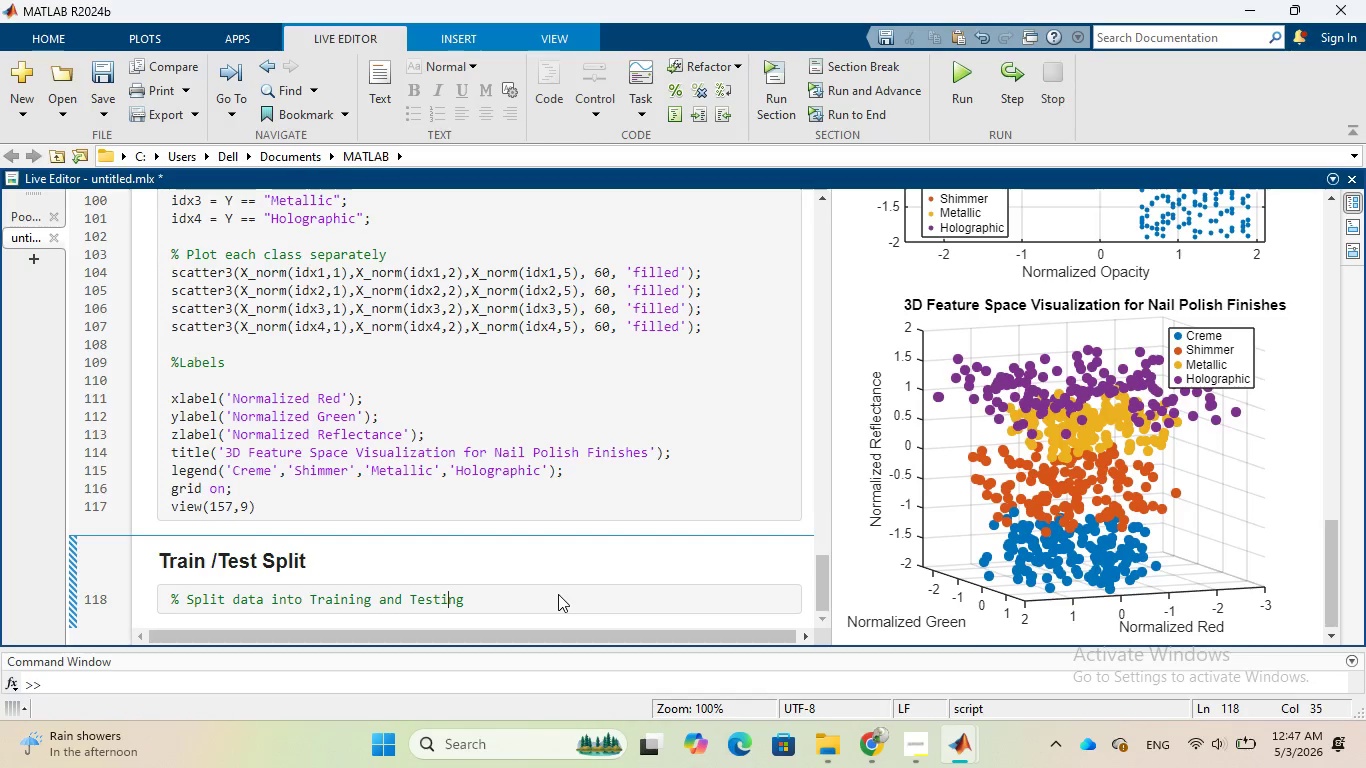 
key(ArrowRight)
 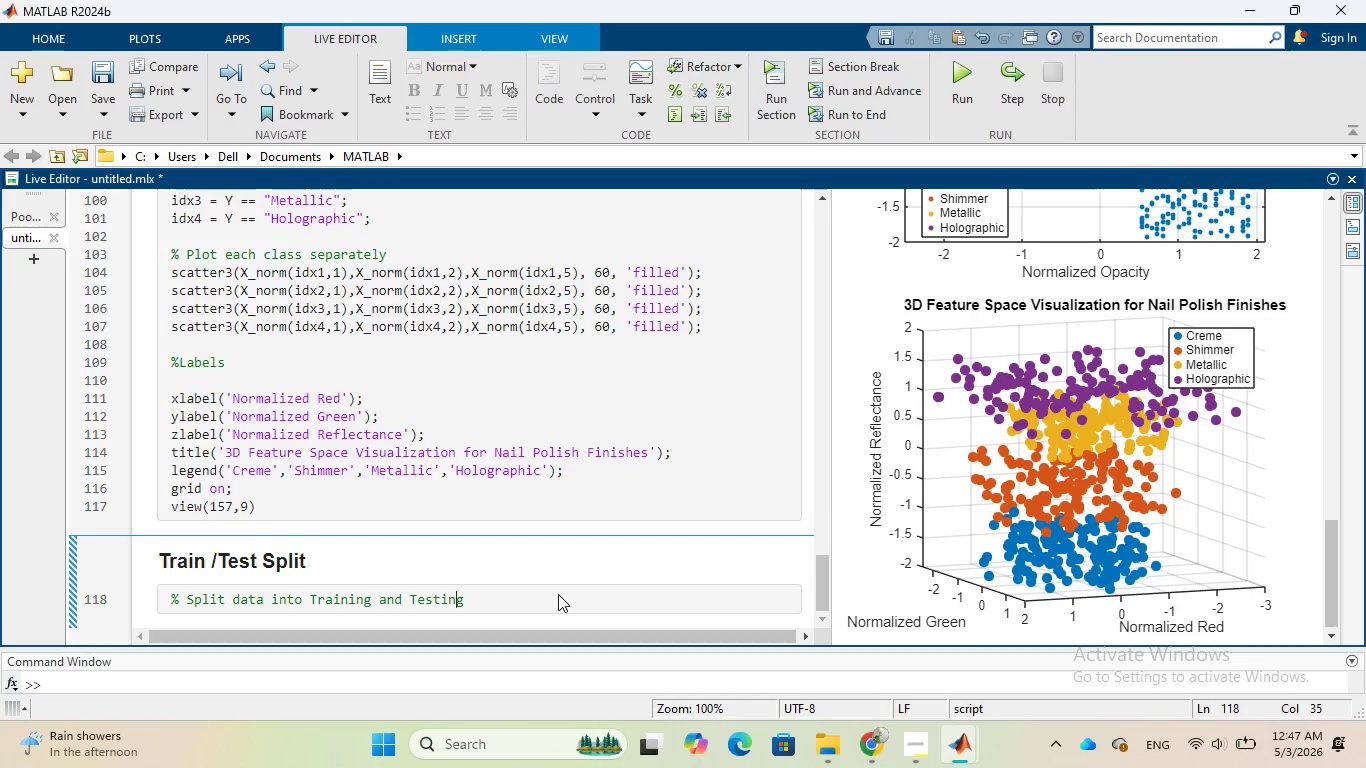 
key(ArrowRight)
 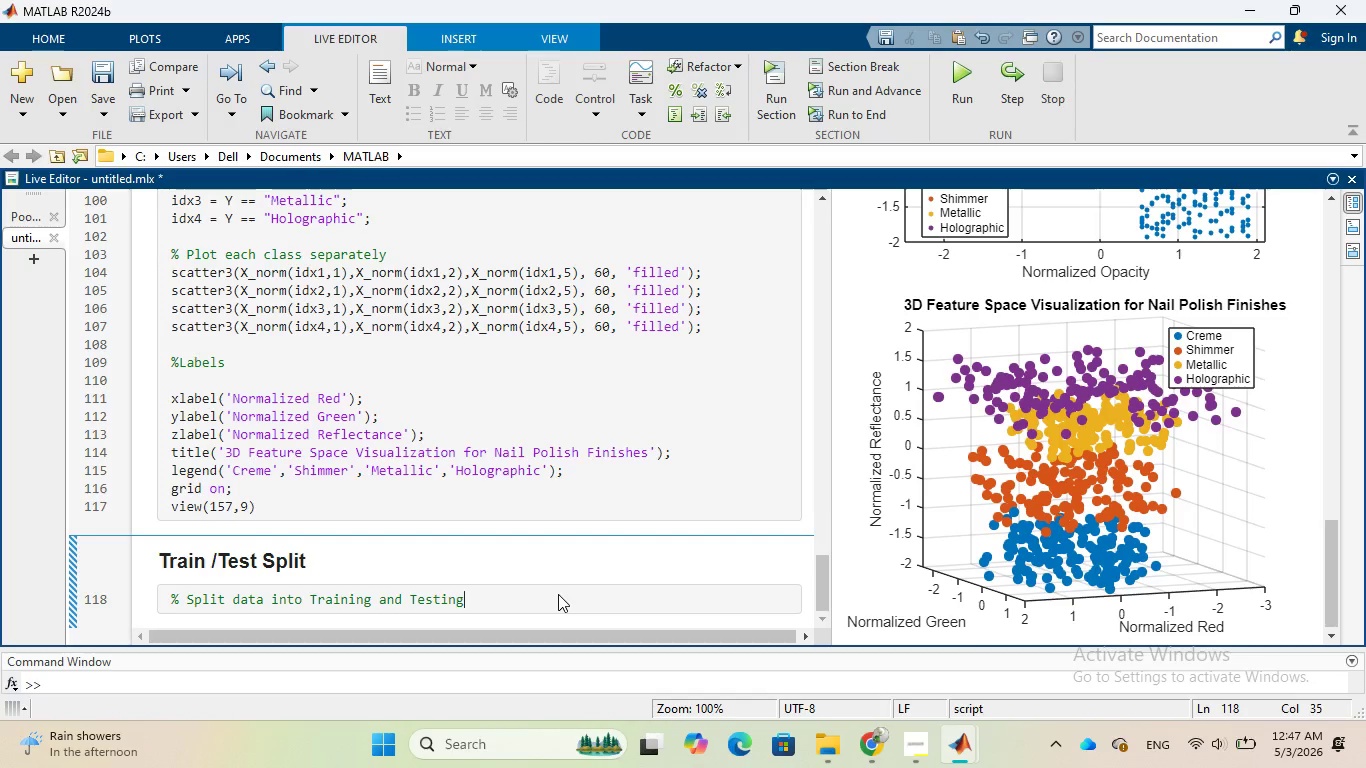 
key(ArrowRight)
 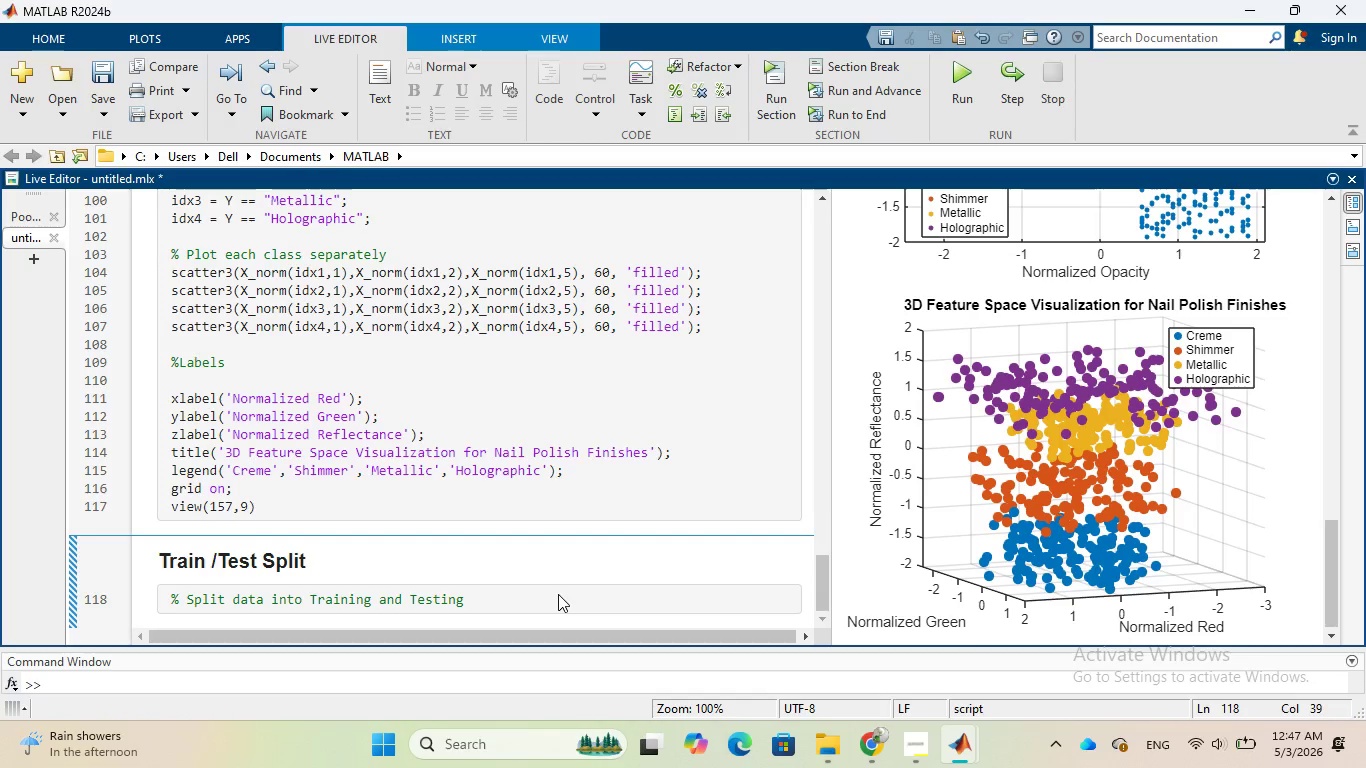 
type( Sets)
 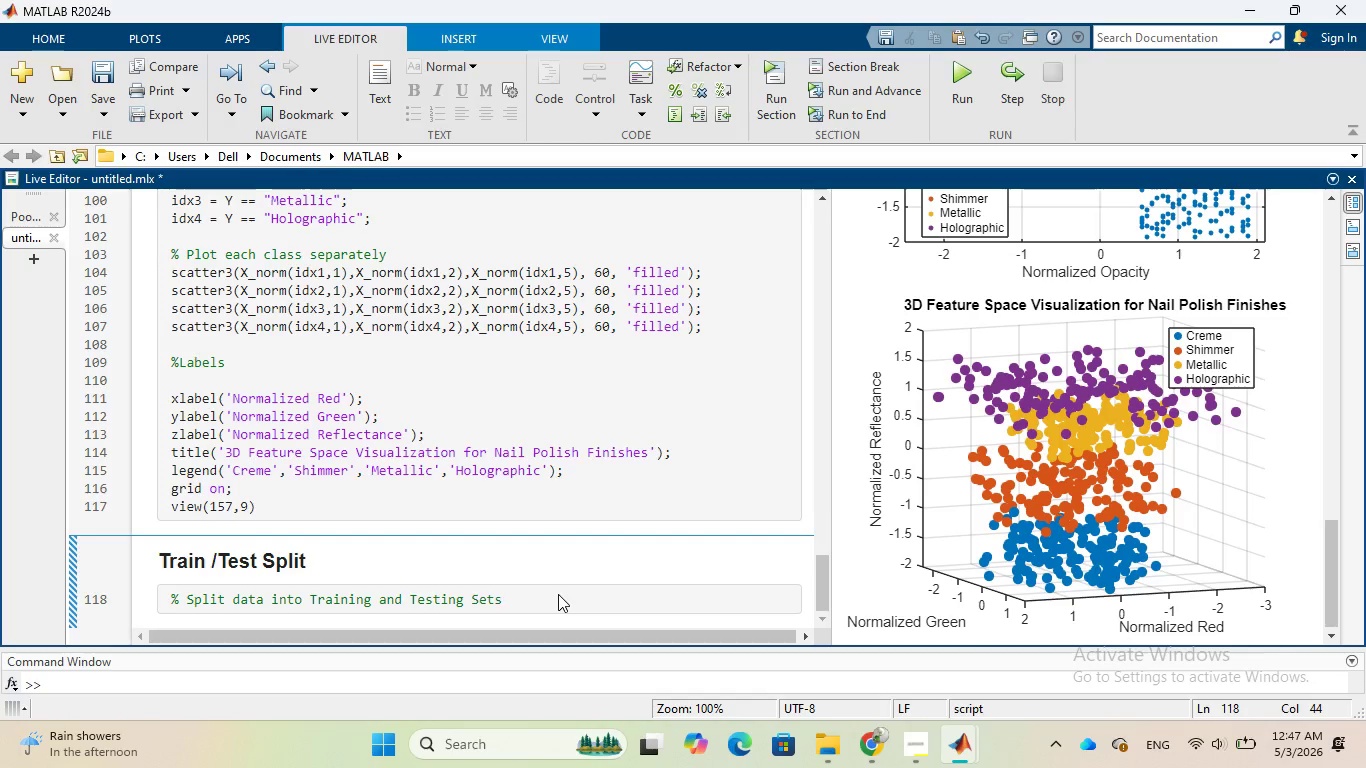 
key(Enter)
 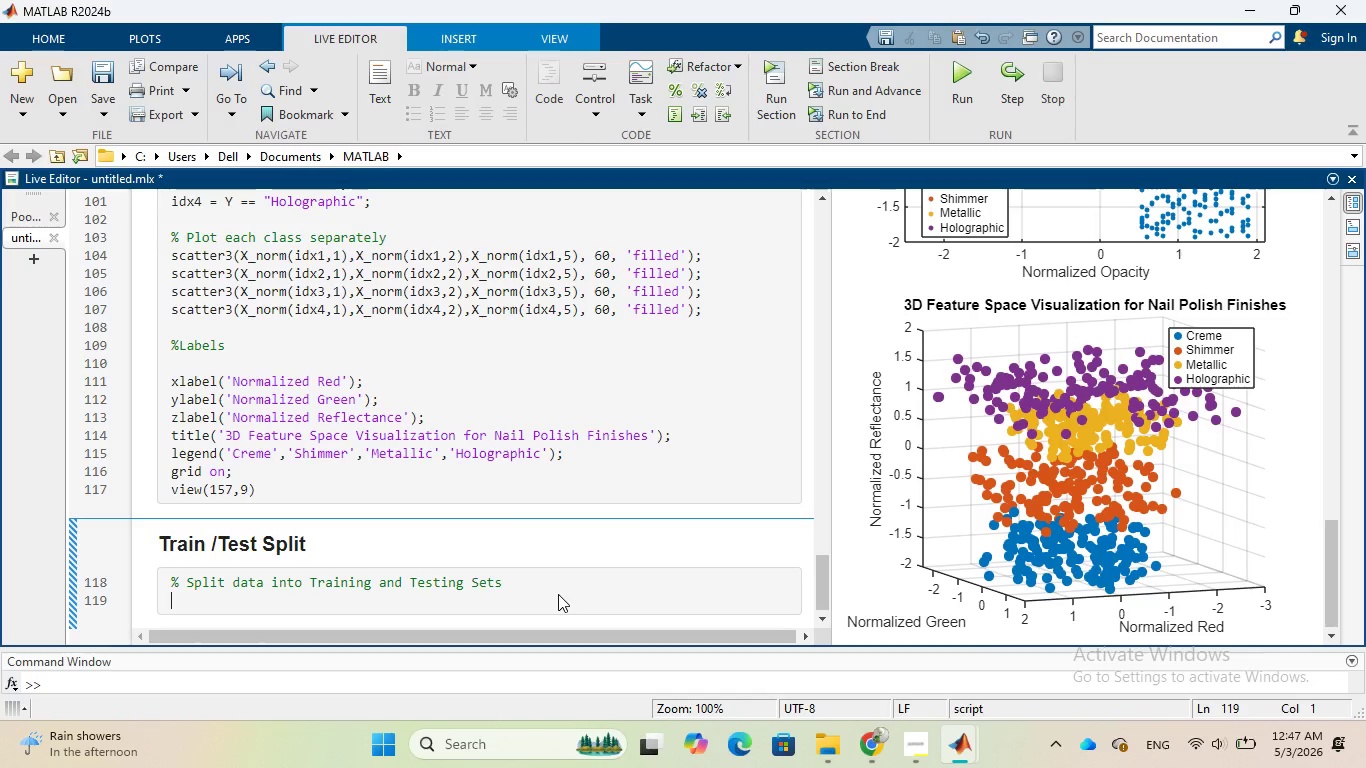 
wait(9.83)
 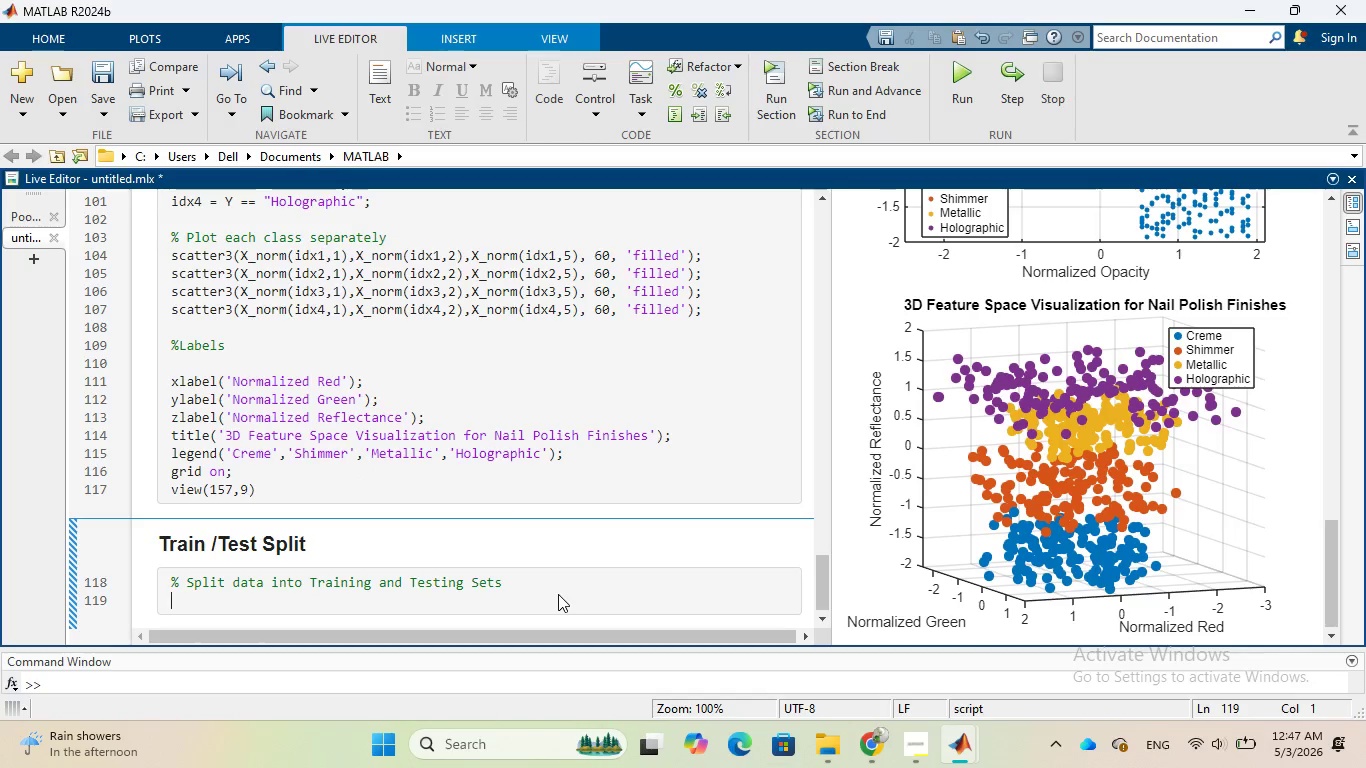 
type(% We split the datast in t)
key(Backspace)
key(Backspace)
type(to )
 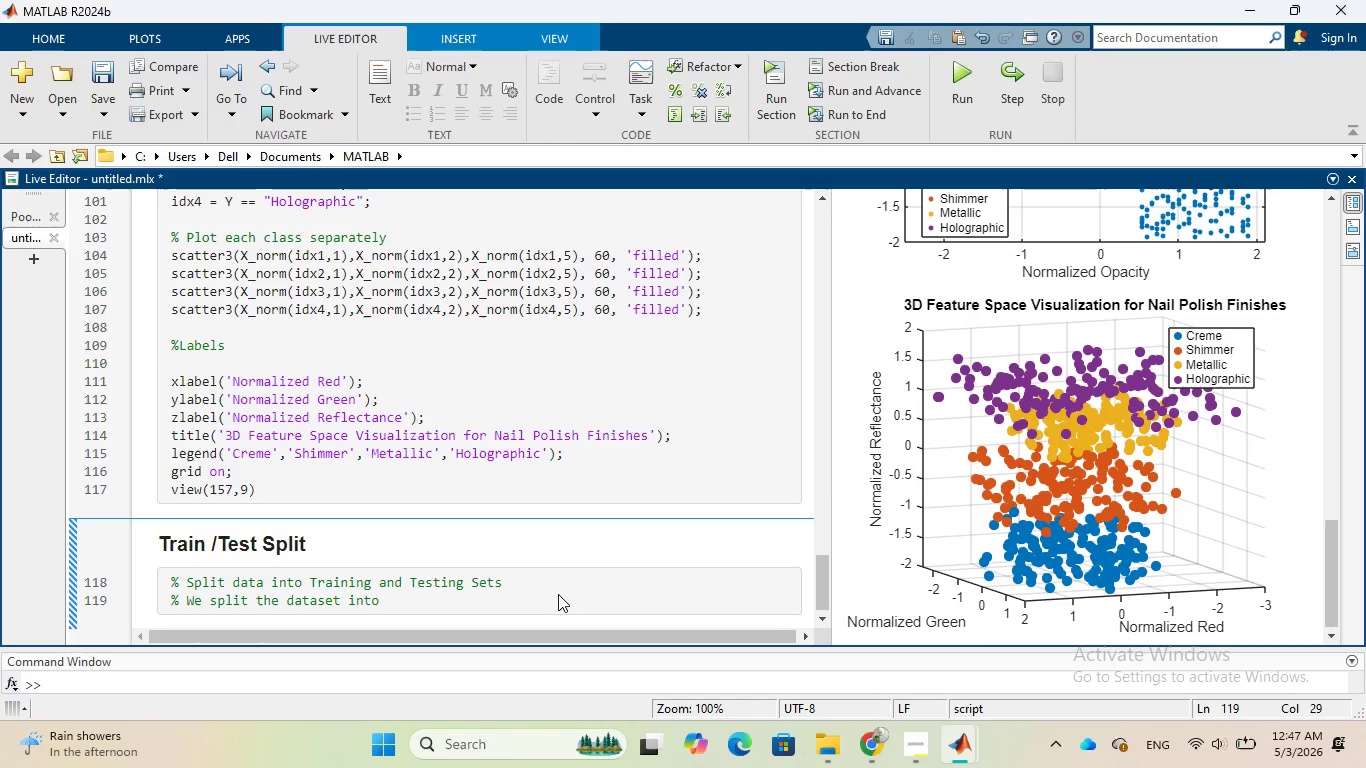 
type( 80% training and 20%)
 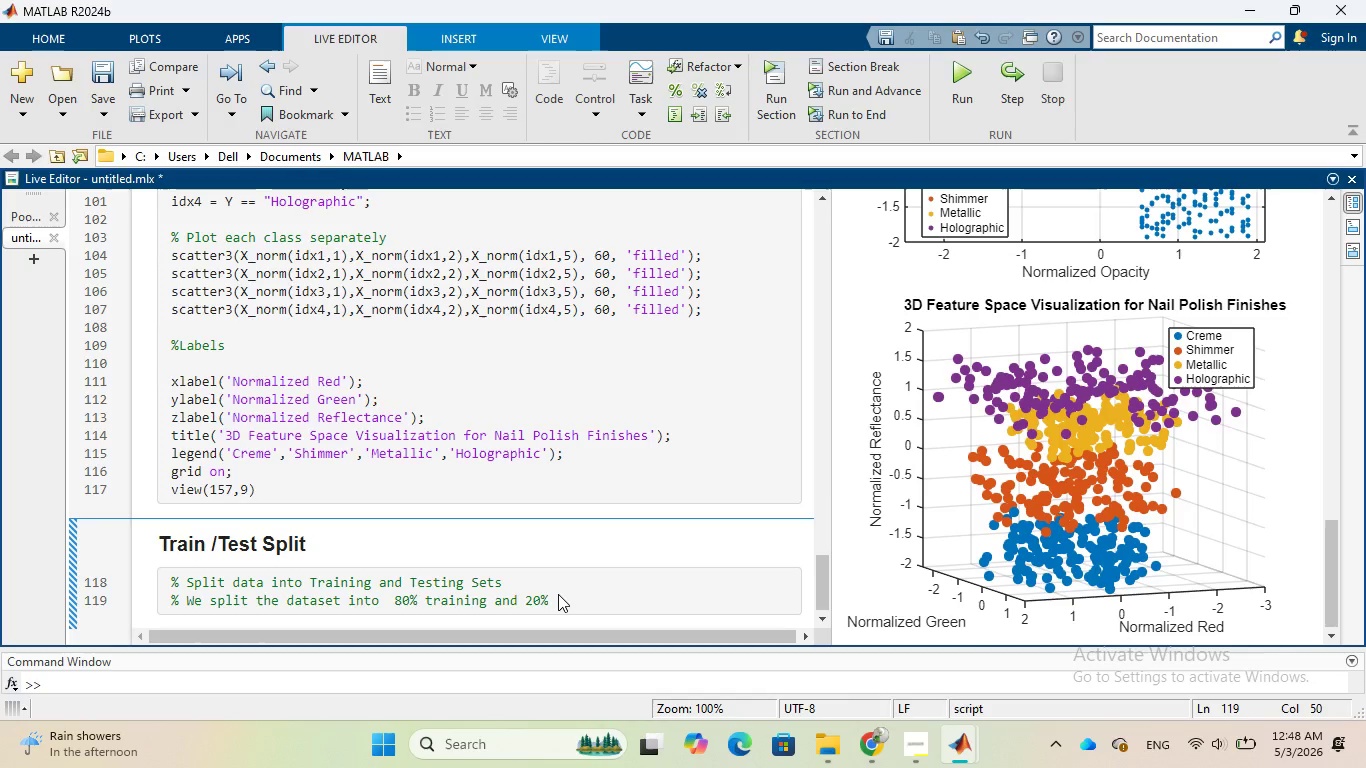 
type( testing)
 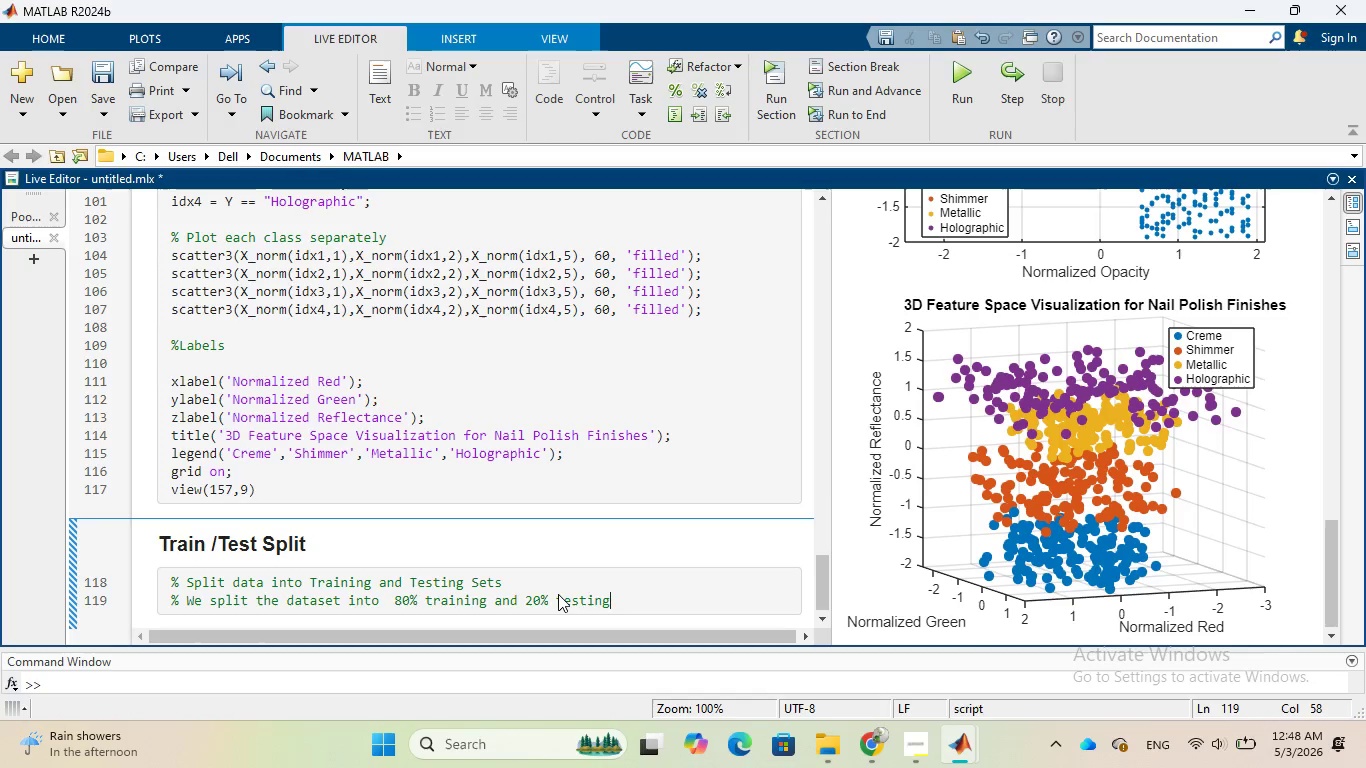 
key(Enter)
 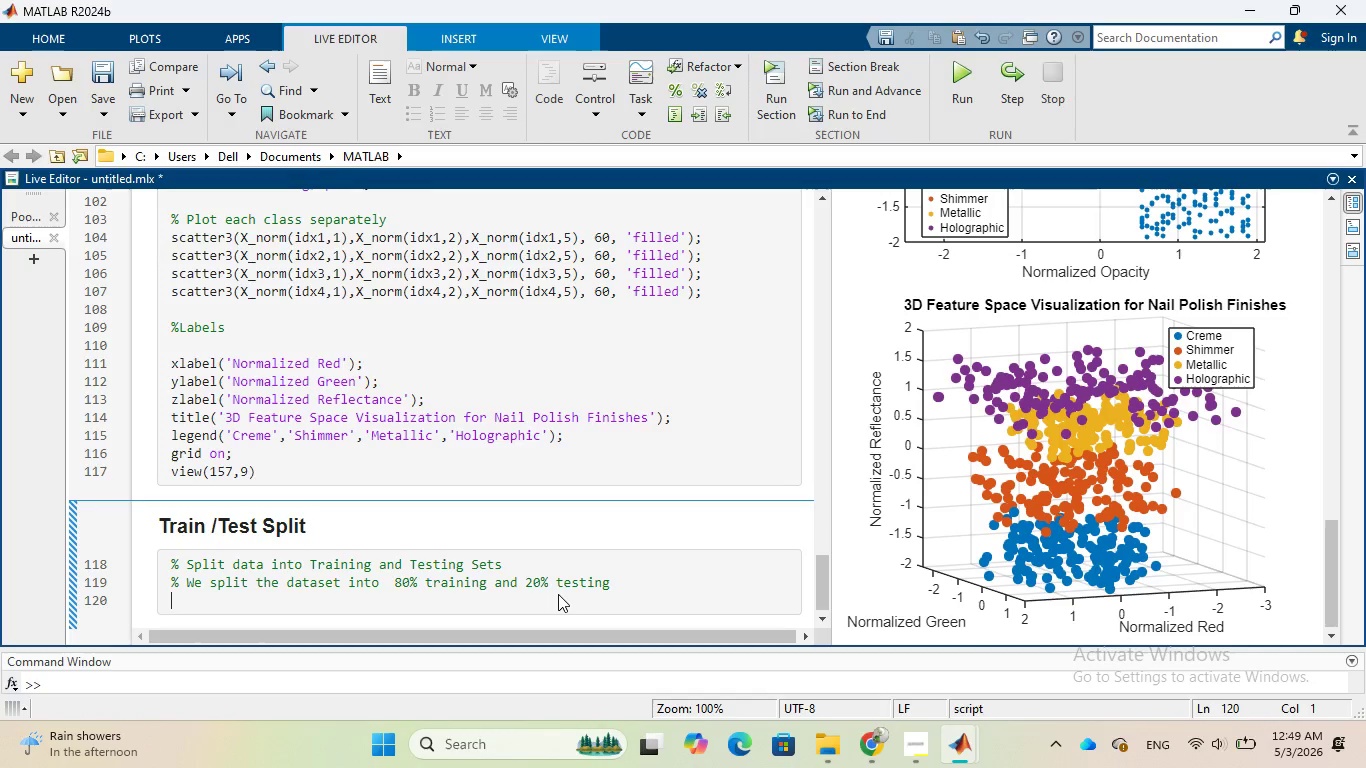 
wait(68.97)
 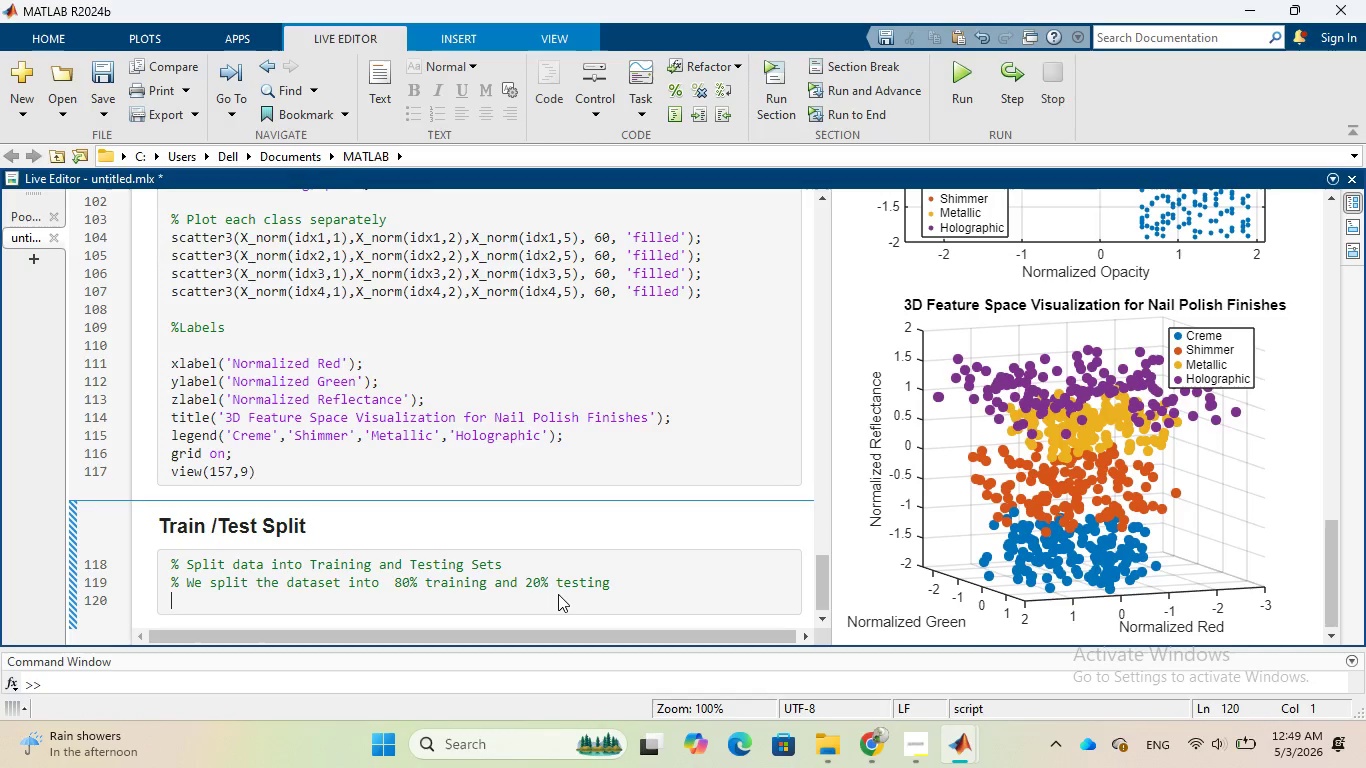 
type(cv = )
 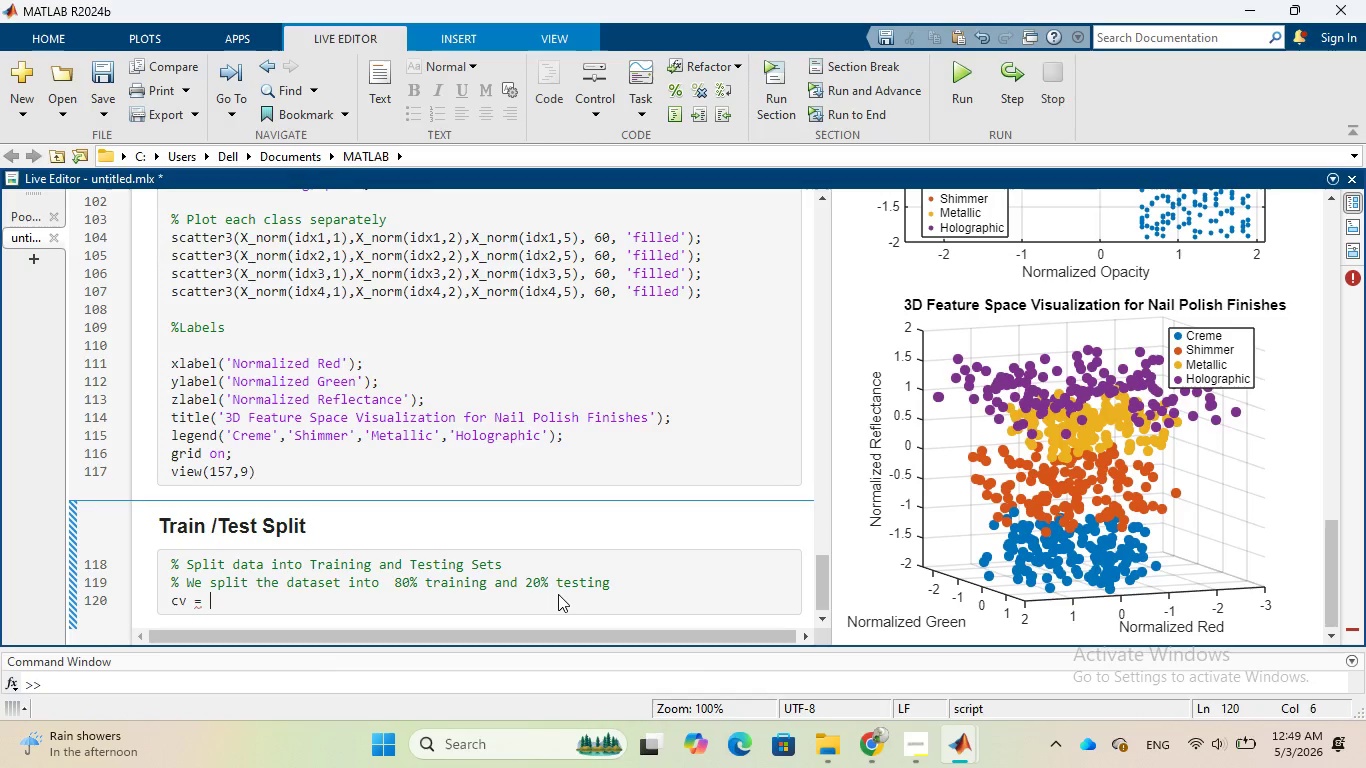 
type(cvparti)
 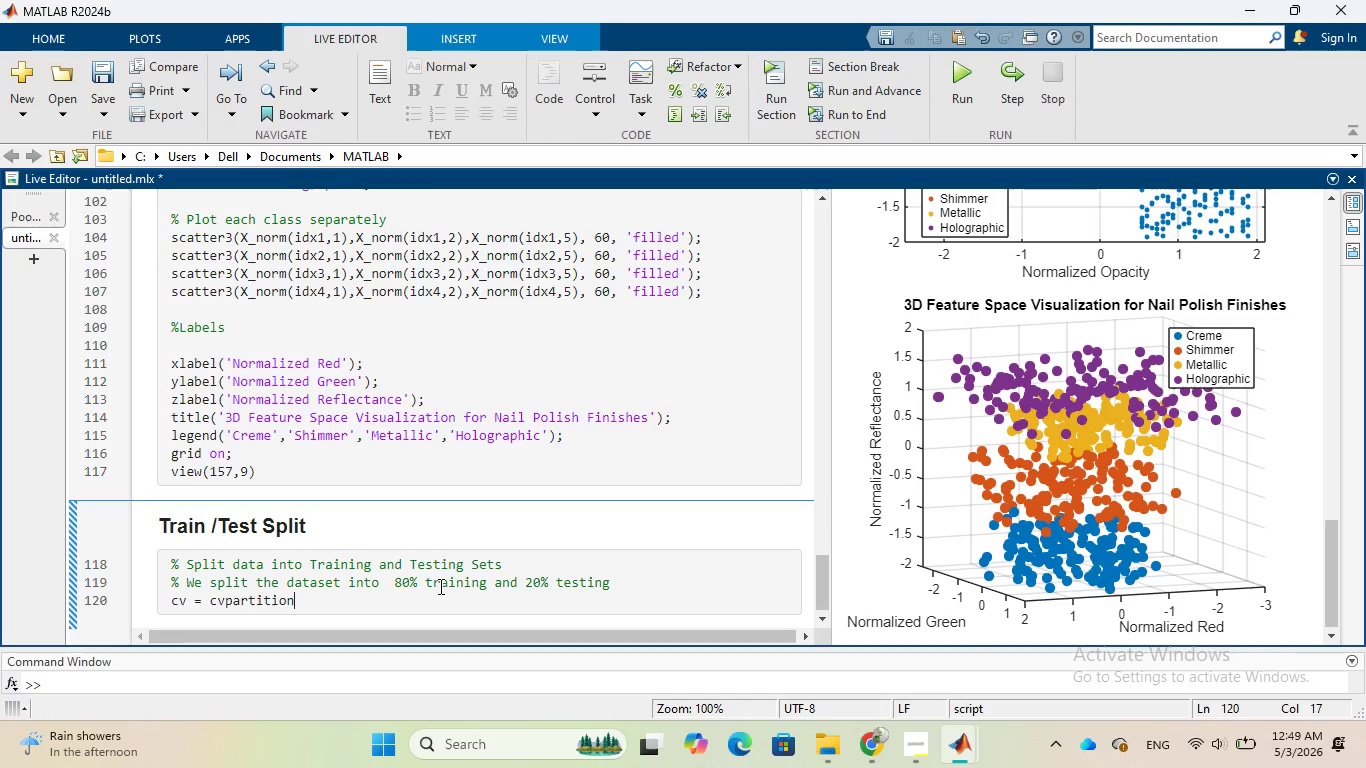 
wait(7.26)
 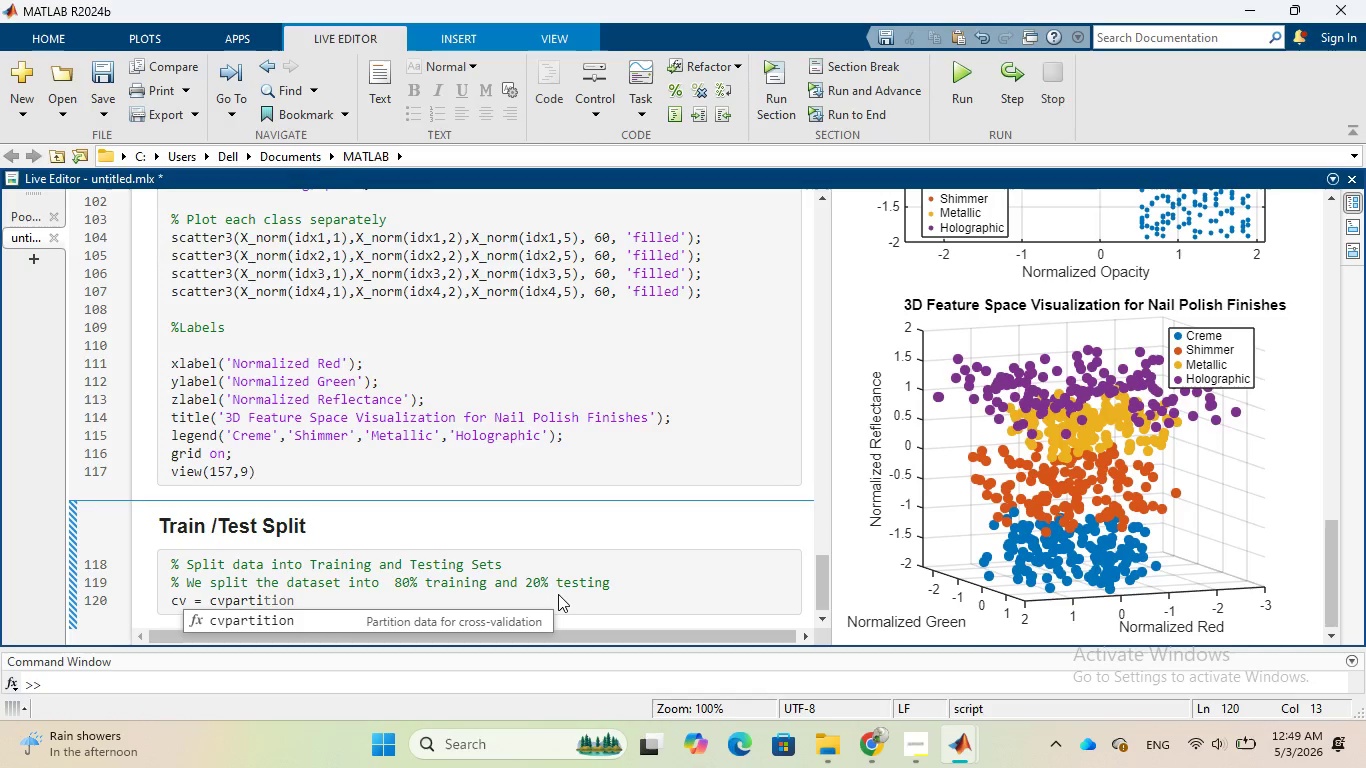 
scroll: coordinate [608, 525], scroll_direction: down, amount: 2.0
 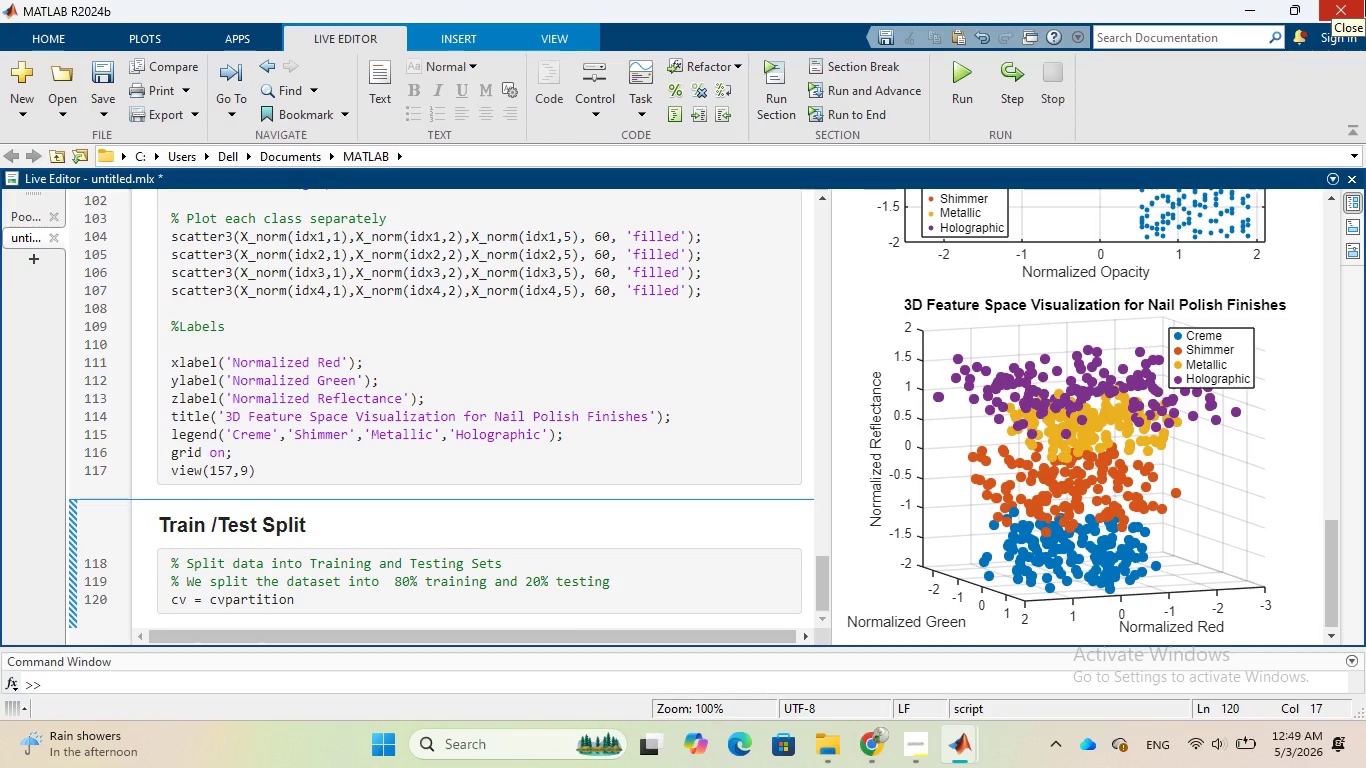 
wait(7.54)
 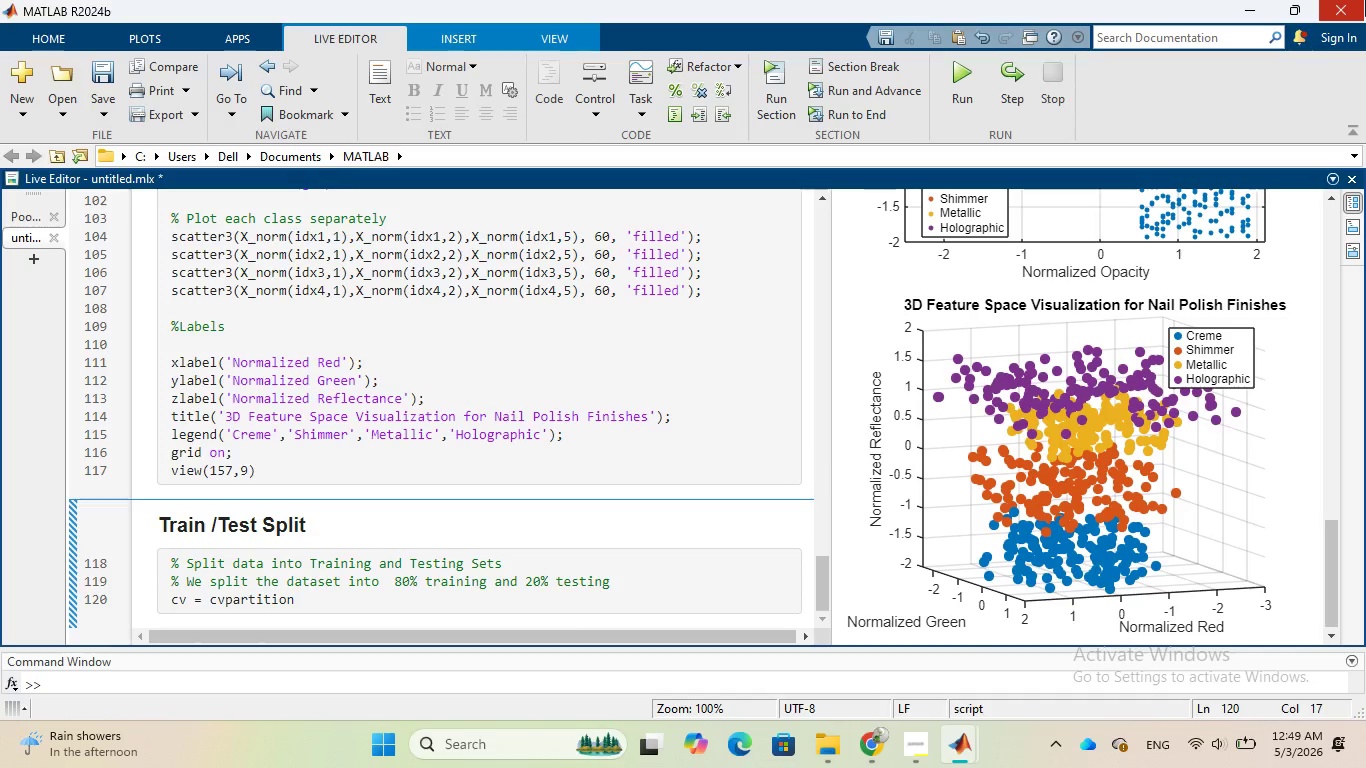 
key(Shift+9)
 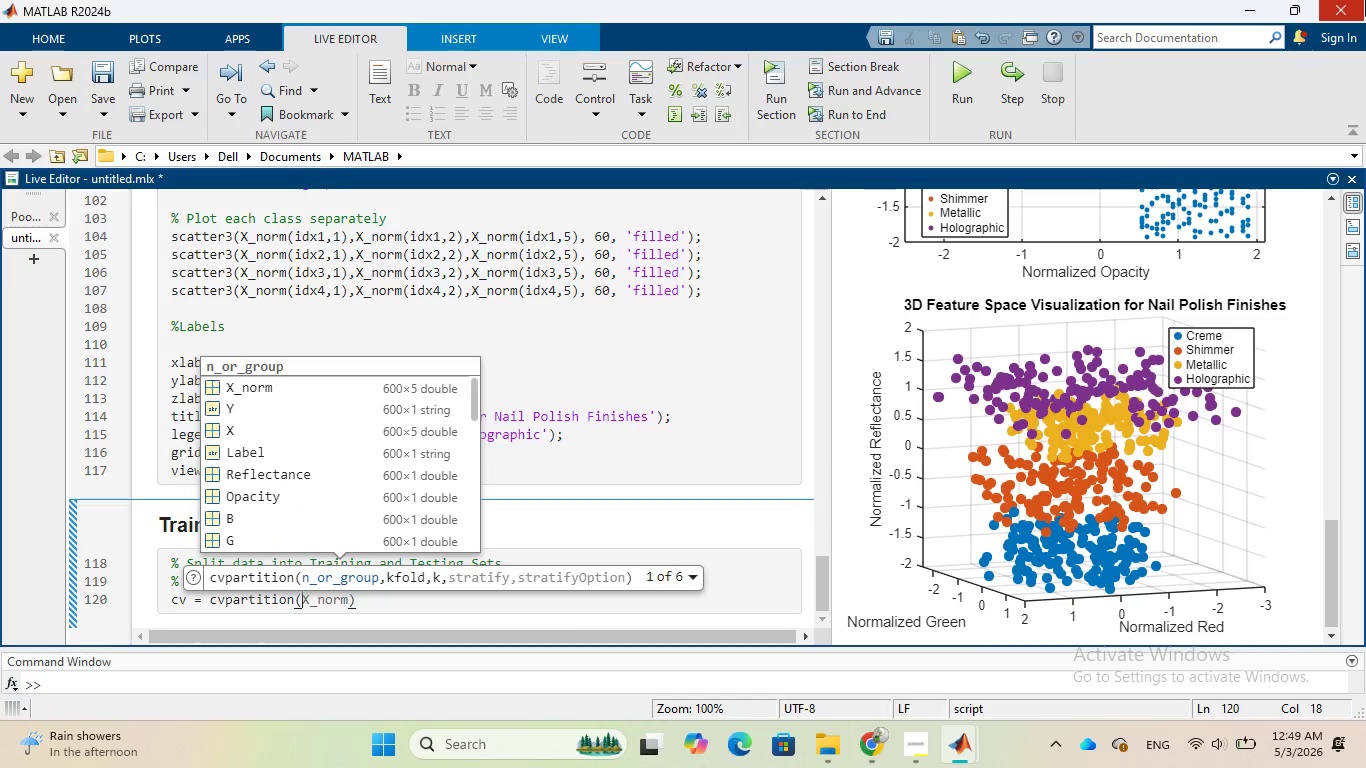 
key(CapsLock)
 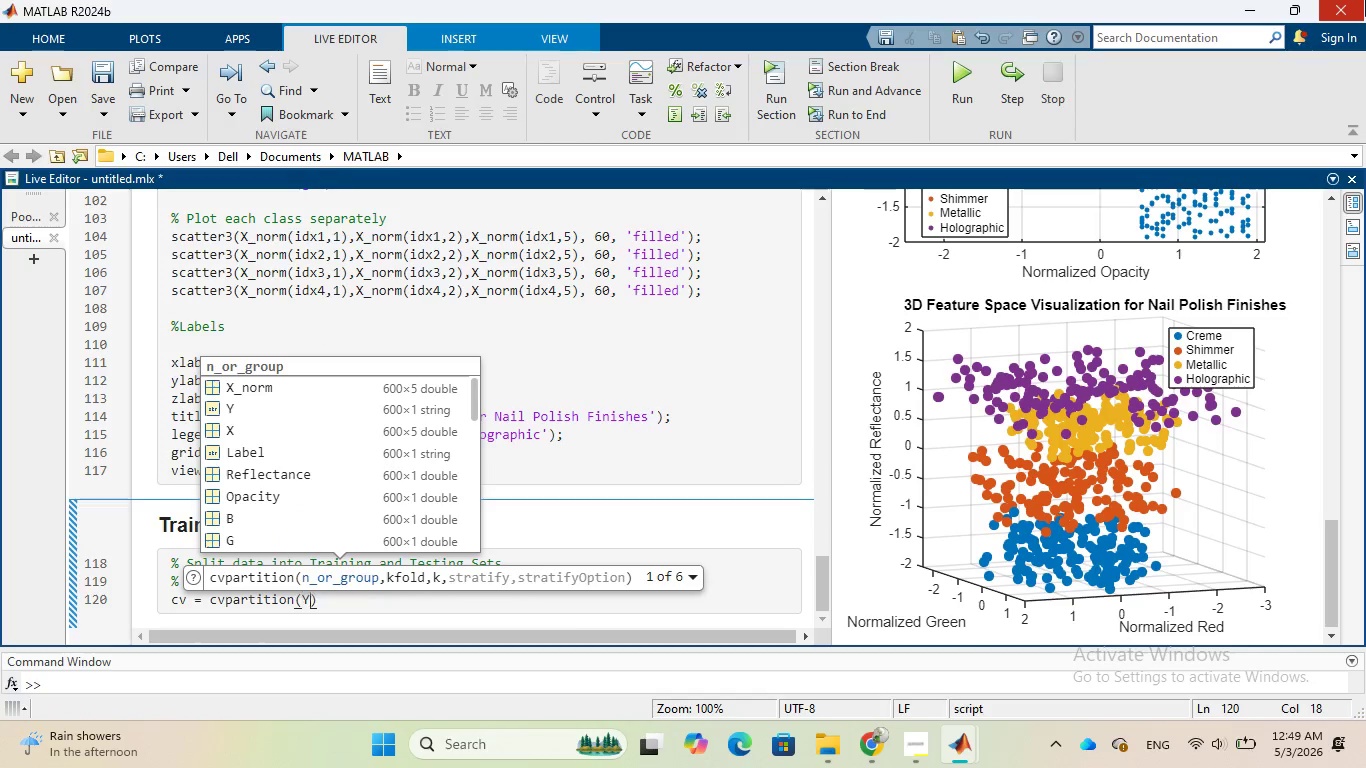 
key(Y)
 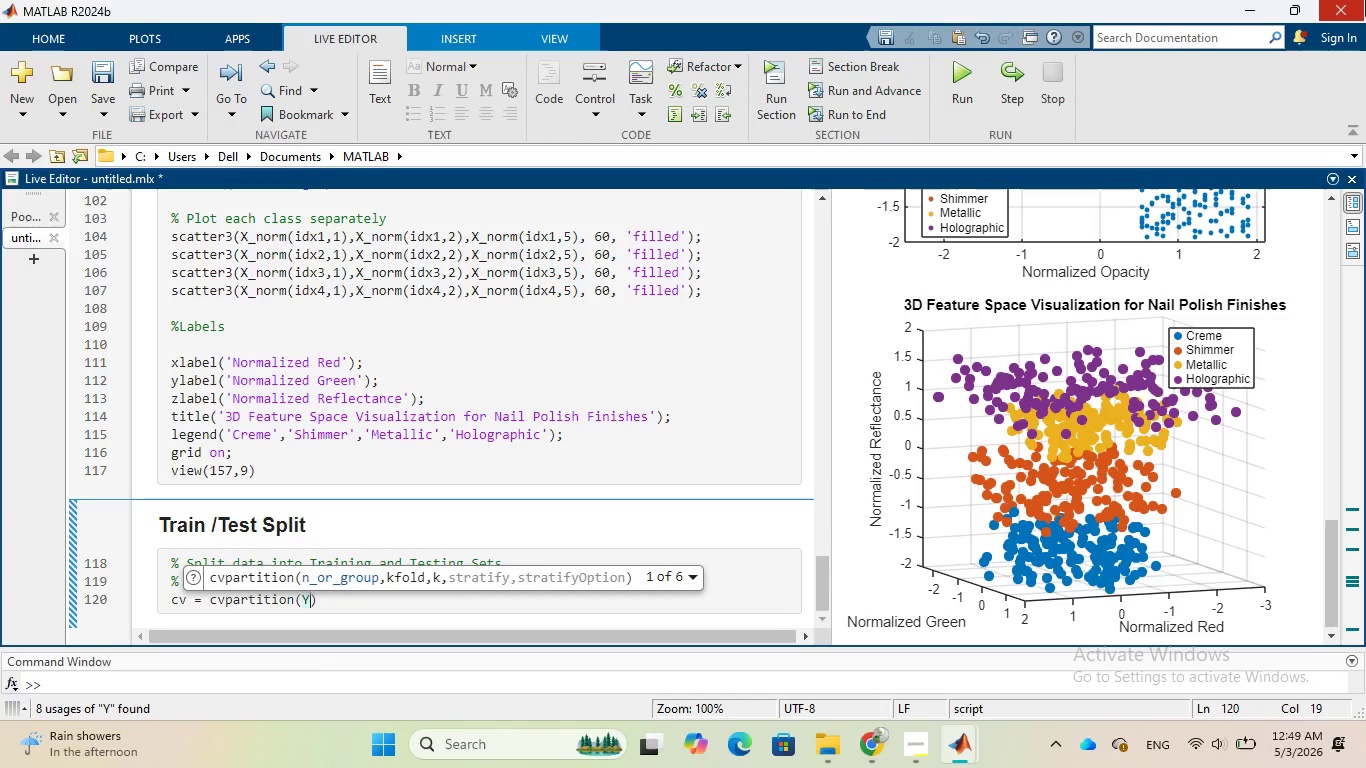 
type(, 'Hold)
key(Tab)
 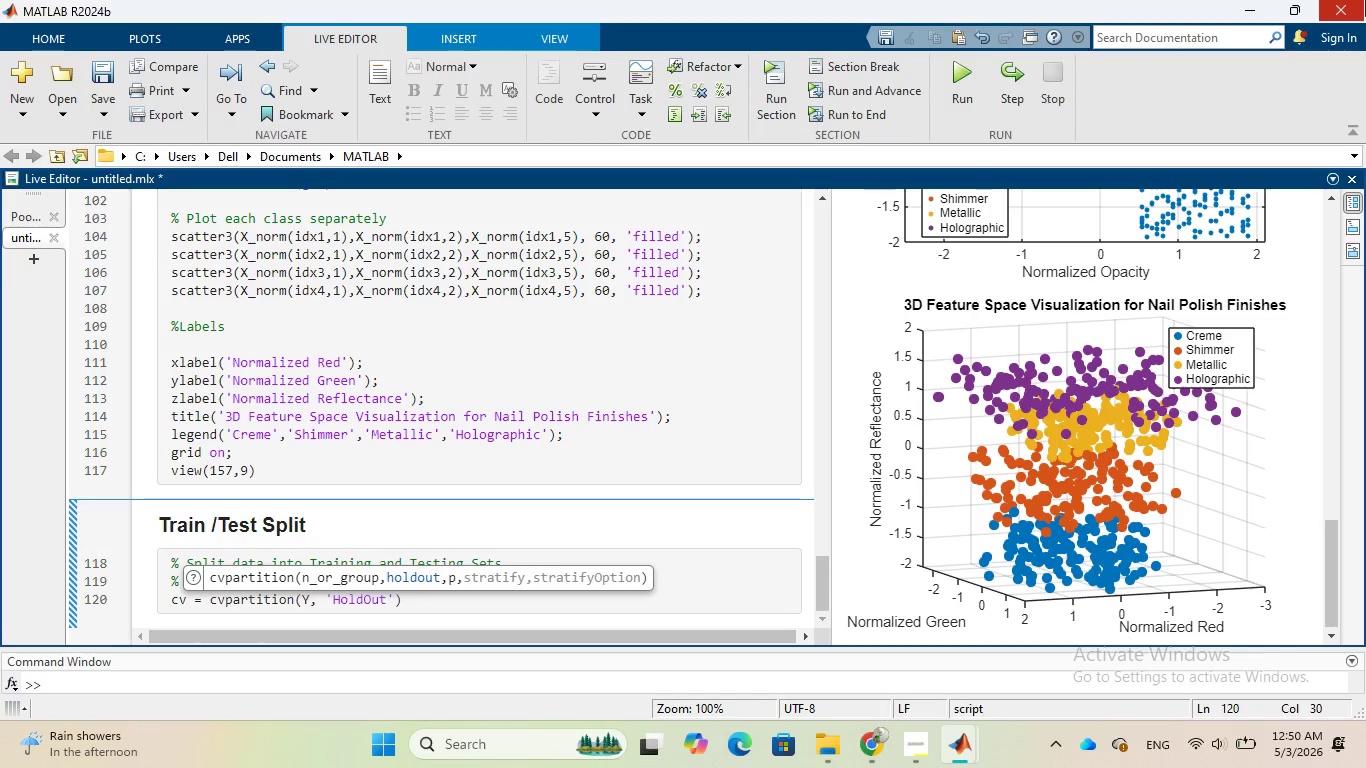 
key(Comma)
 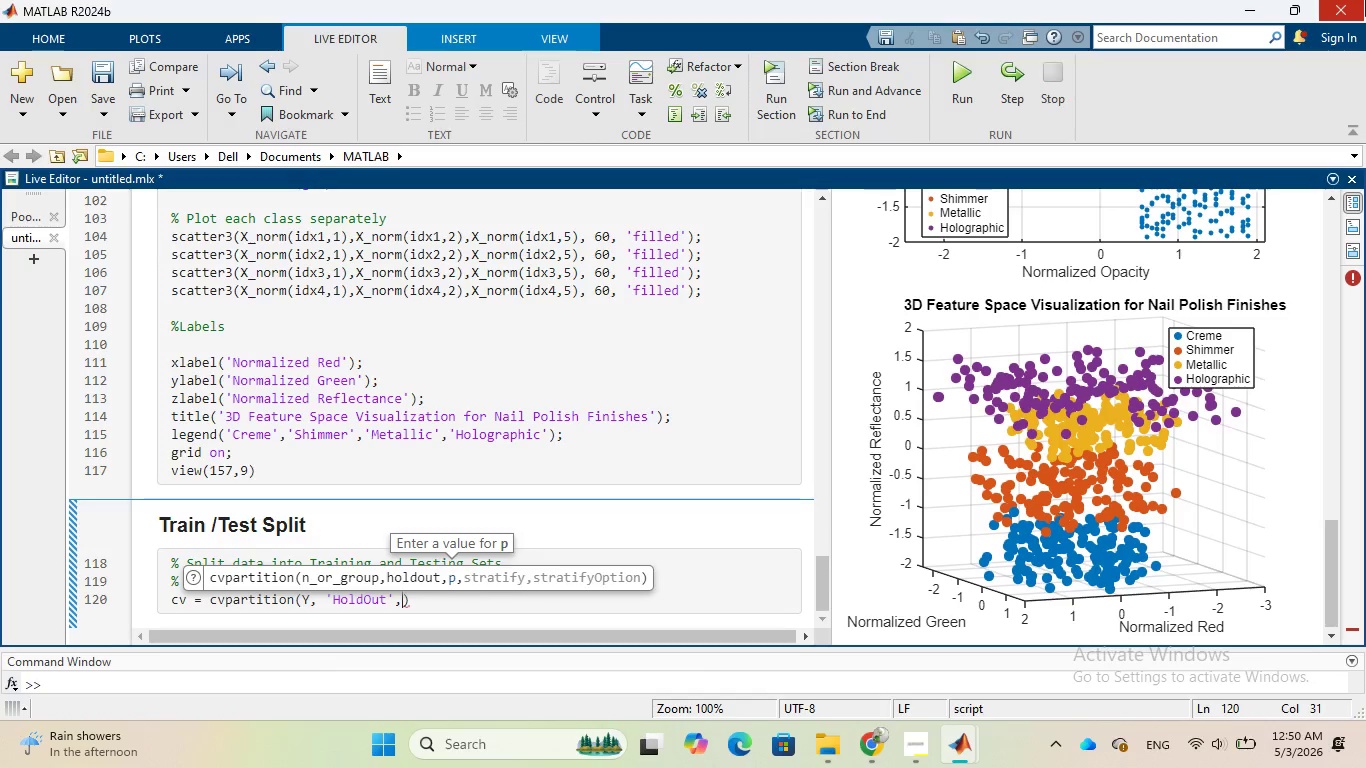 
key(0)
 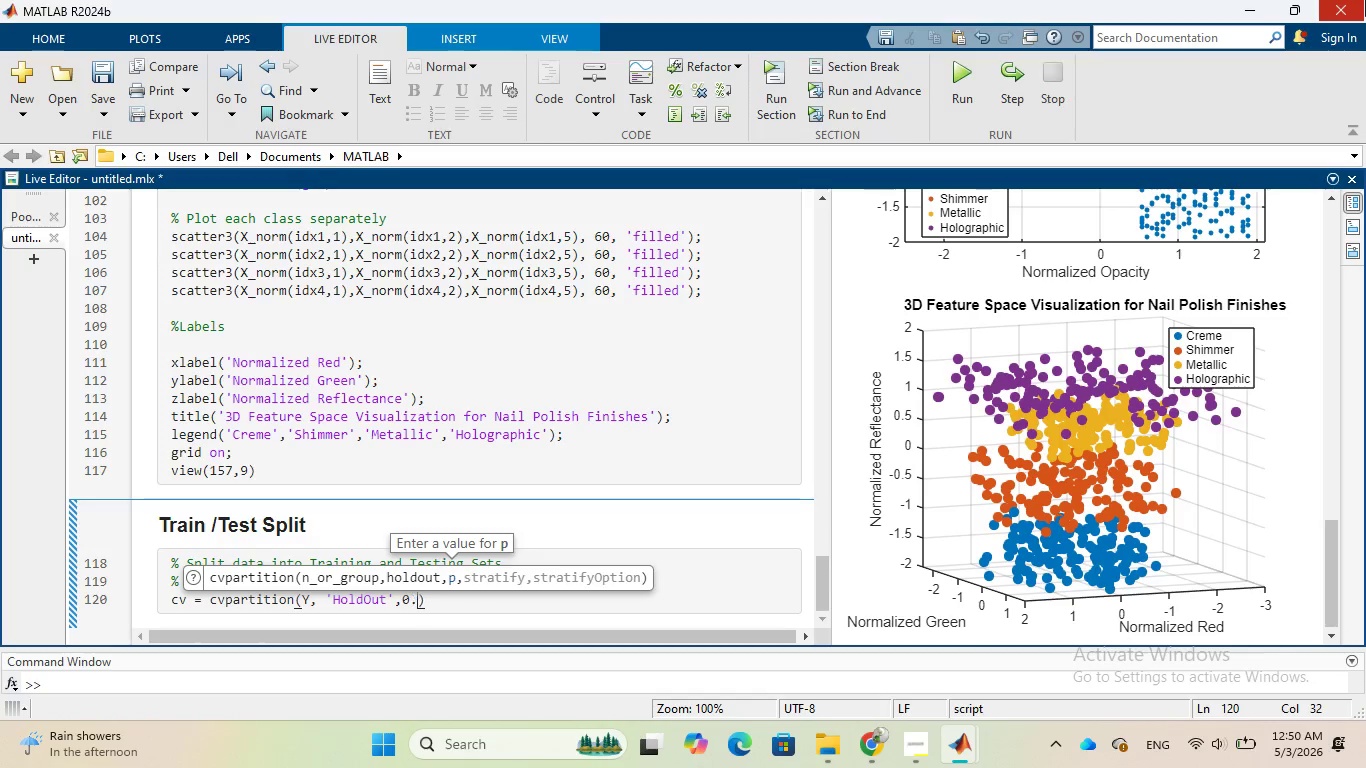 
key(Period)
 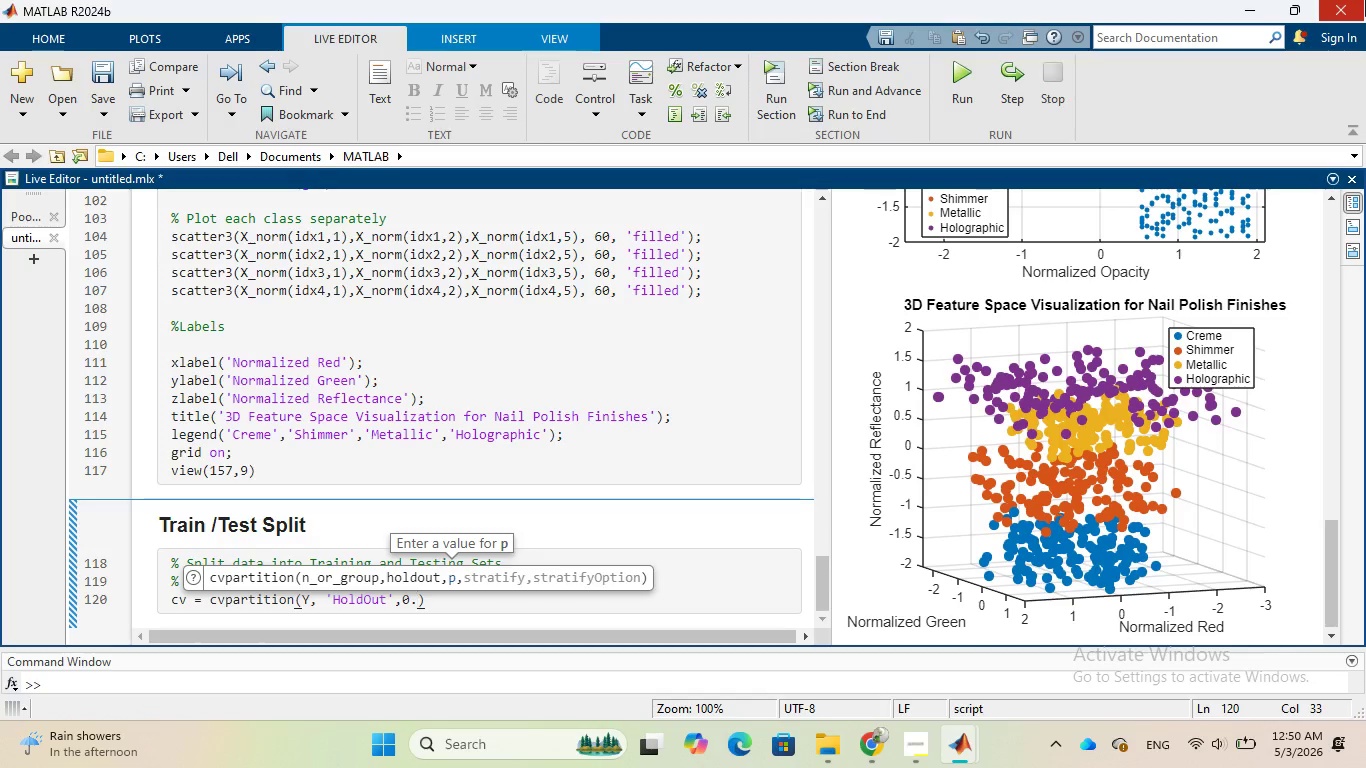 
key(2)
 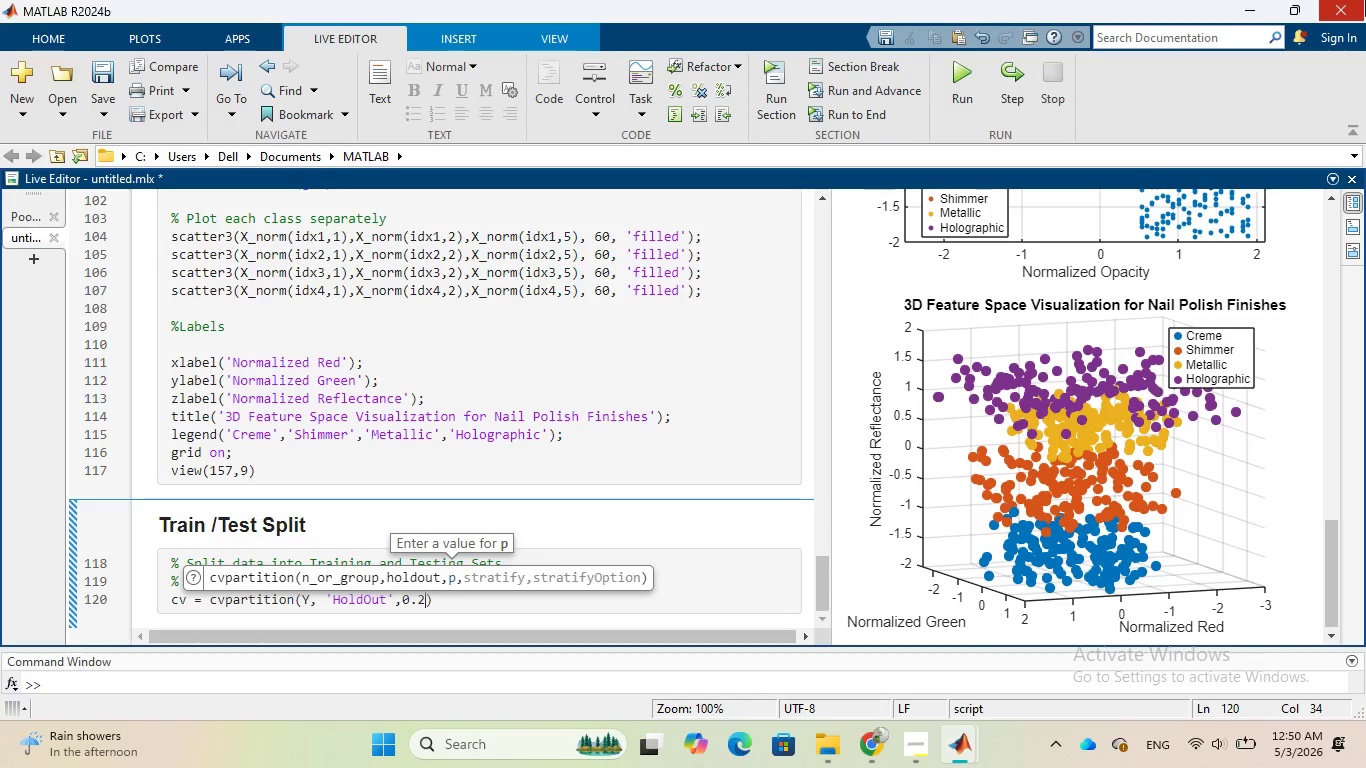 
key(ArrowRight)
 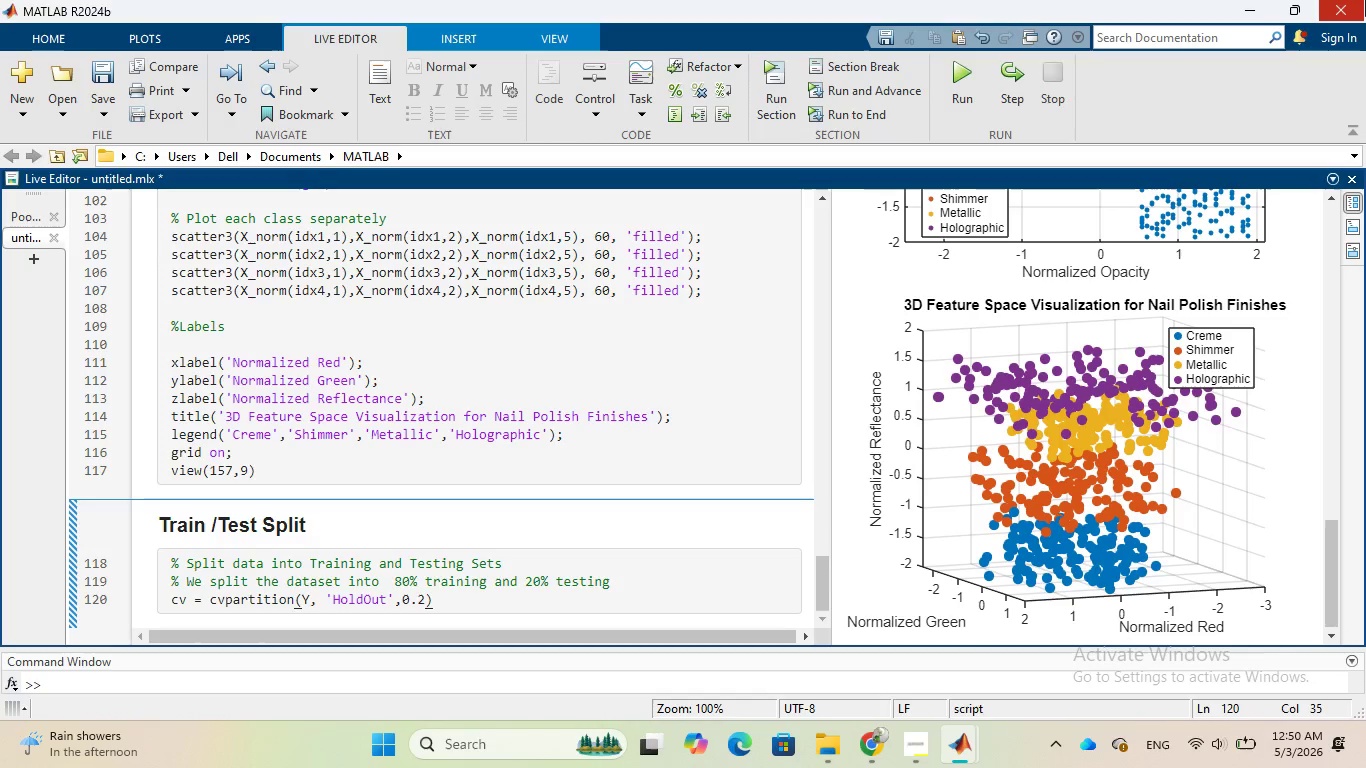 
key(Semicolon)
 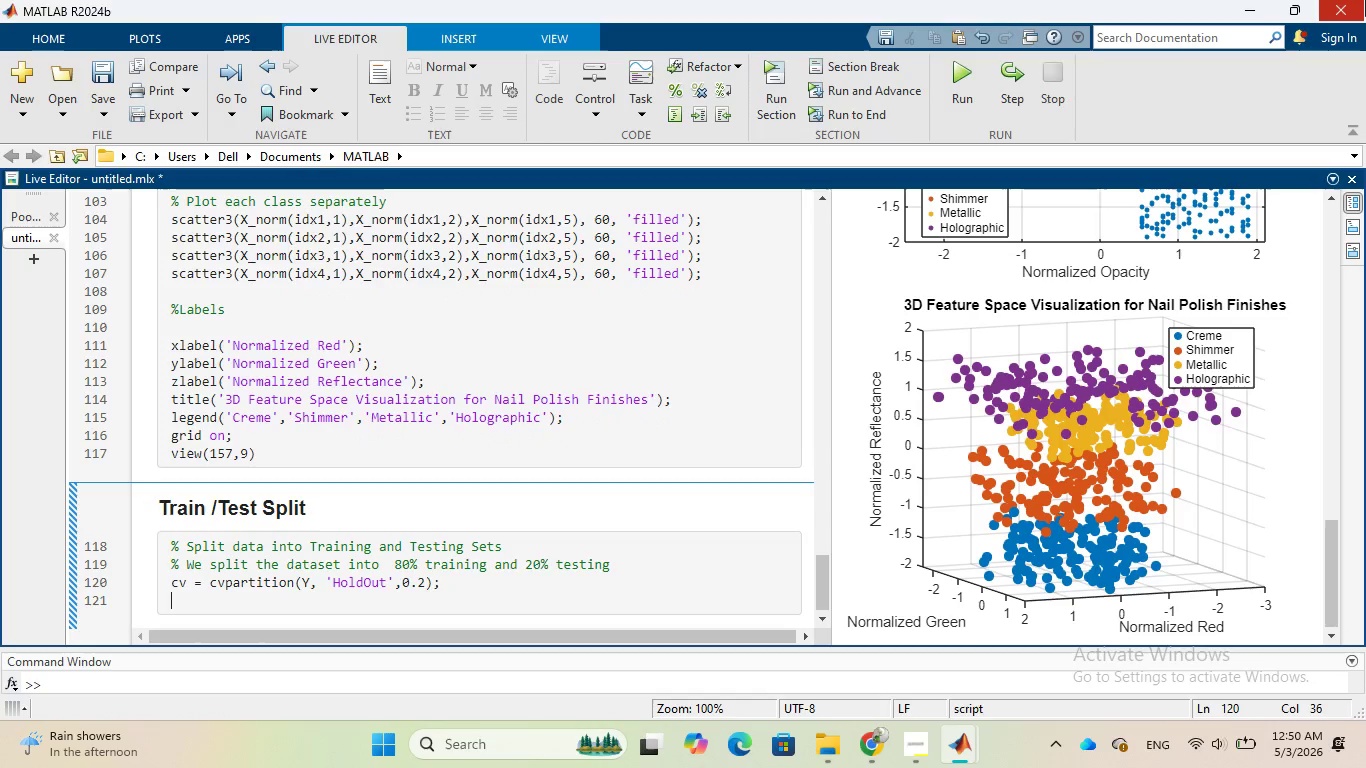 
key(Enter)
 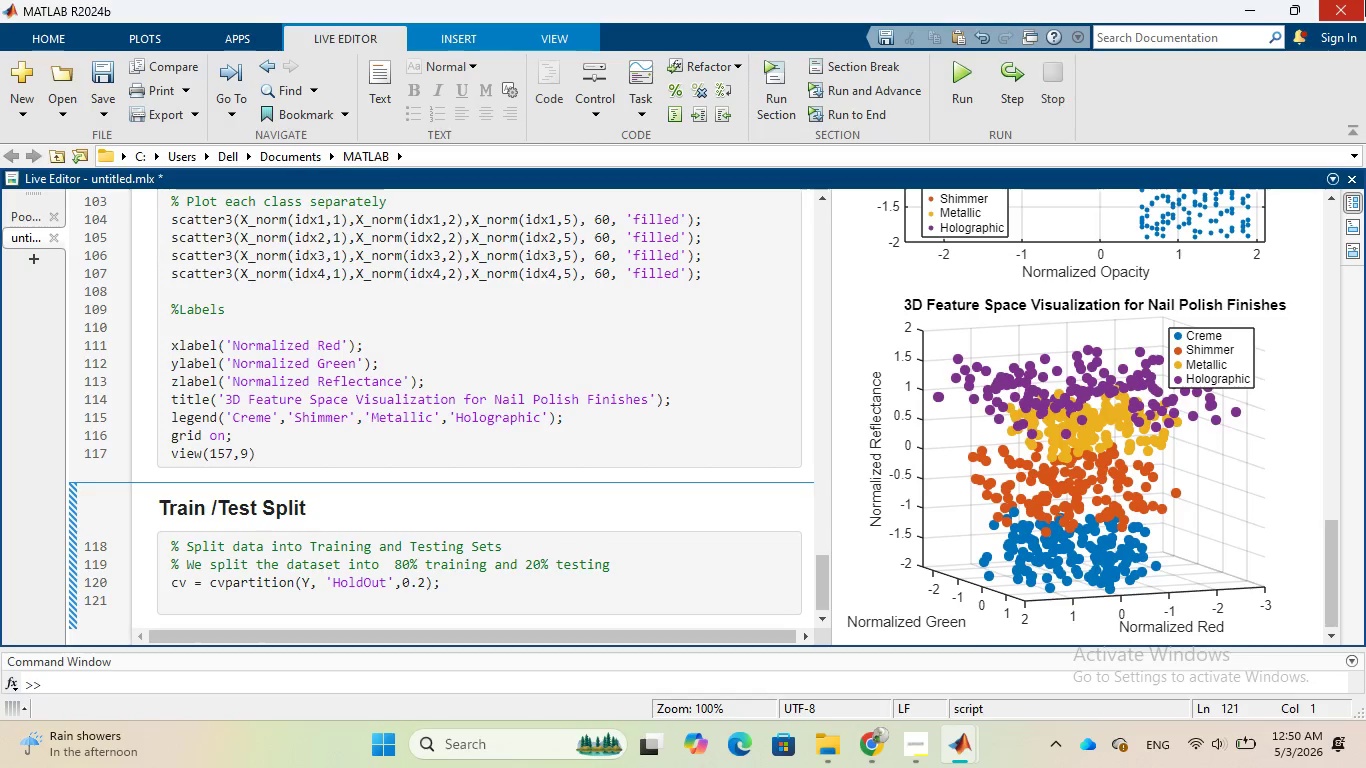 
wait(5.95)
 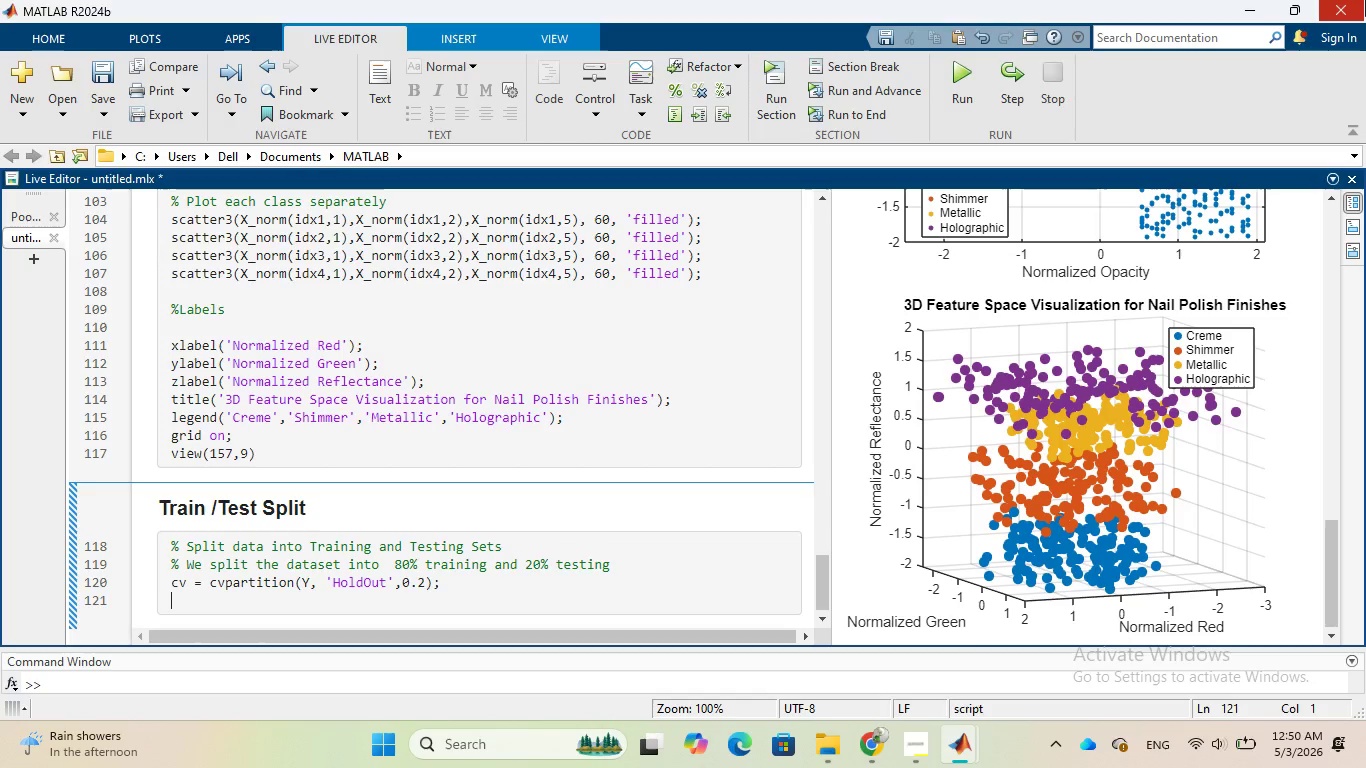 
type(% Training DATA)
 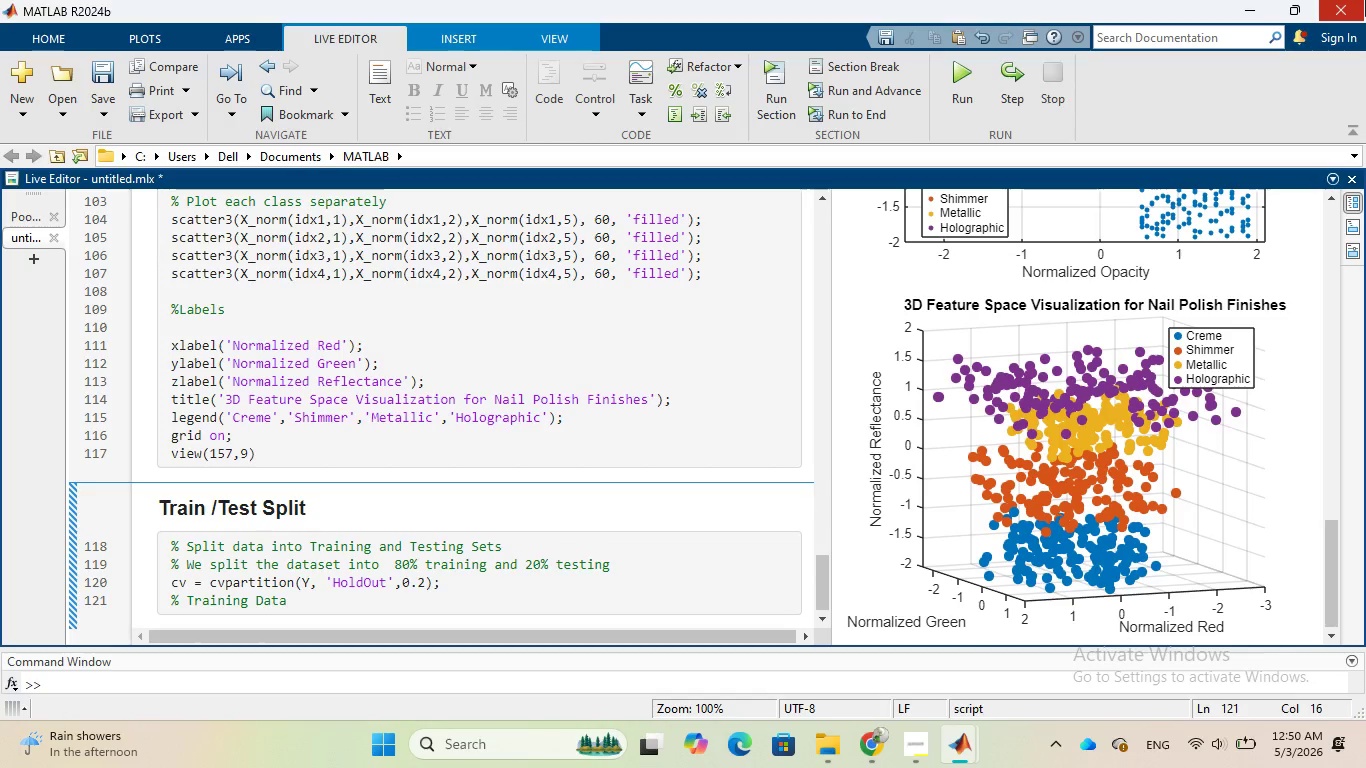 
hold_key(key=CapsLock, duration=0.31)
 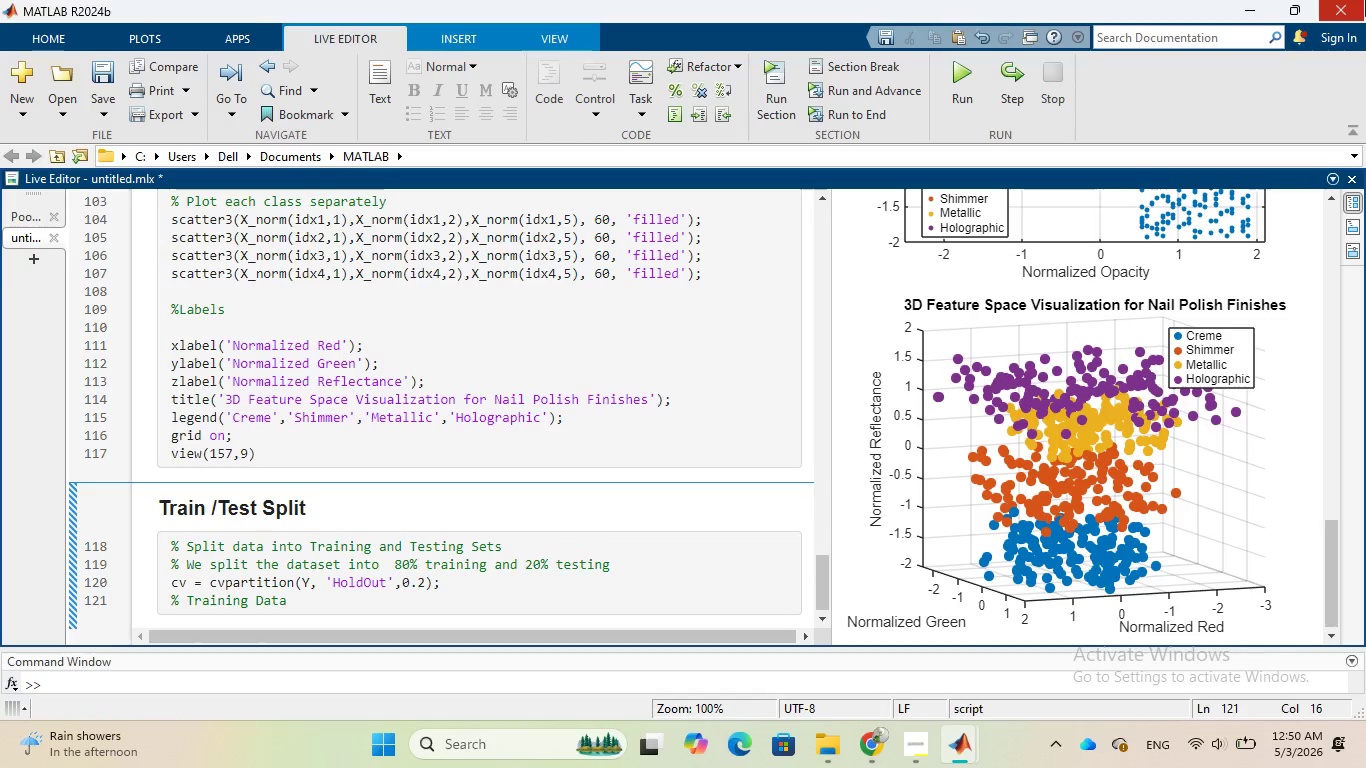 
key(Enter)
 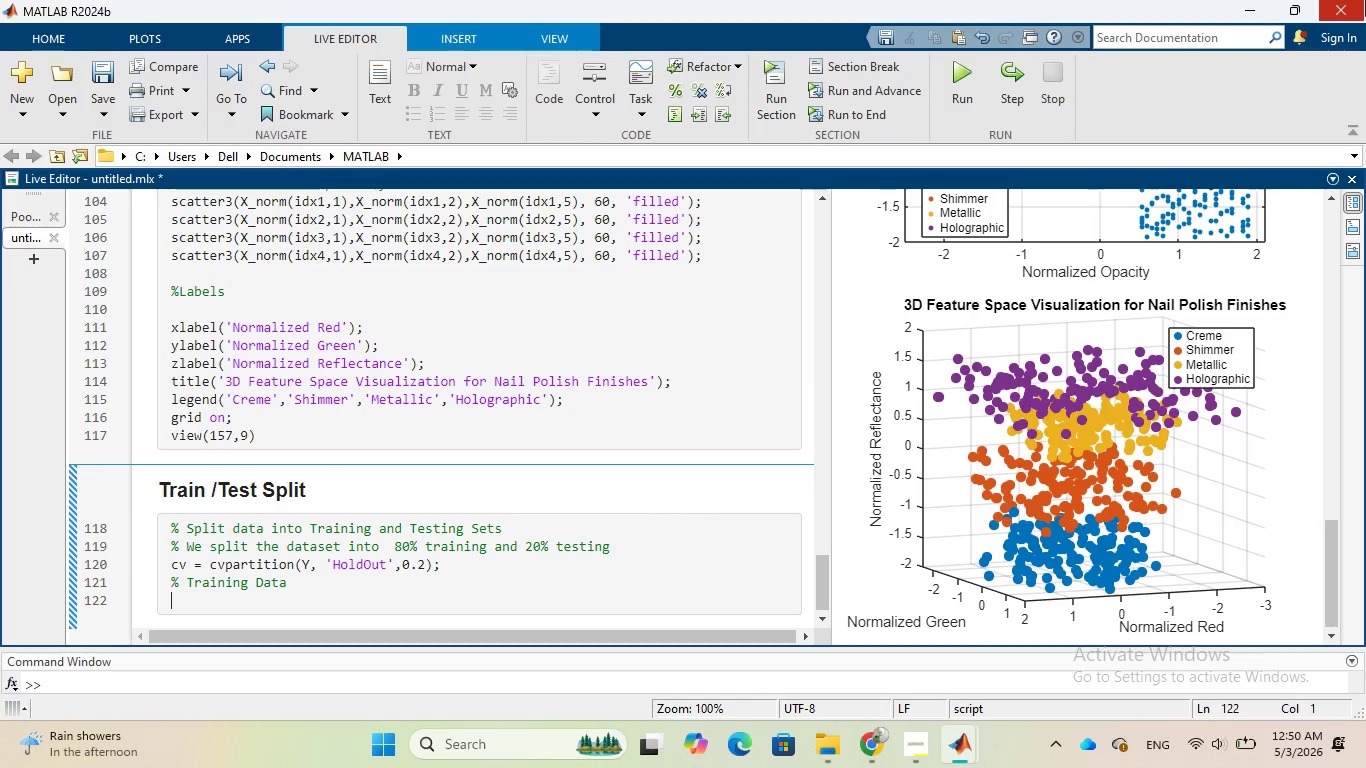 
type(Xtrain = X_norm)
 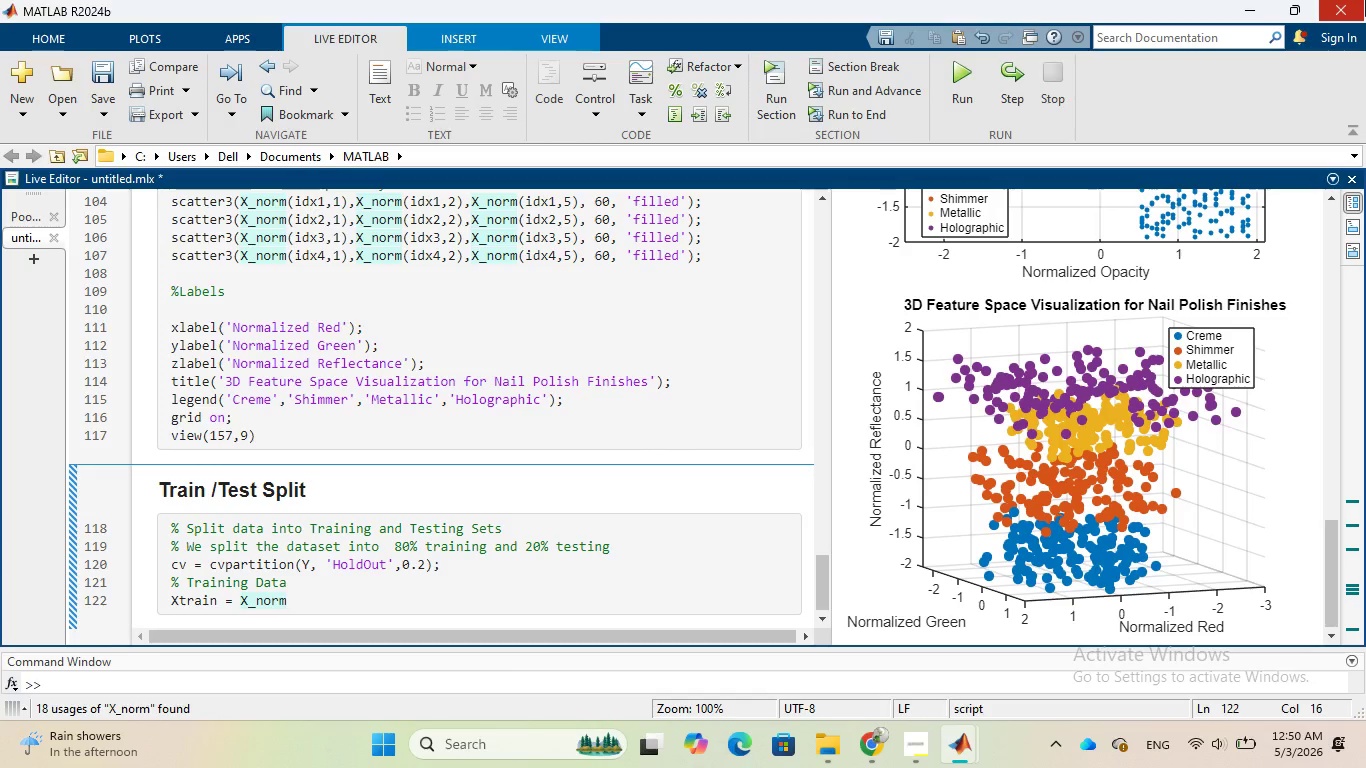 
key(Shift+9)
 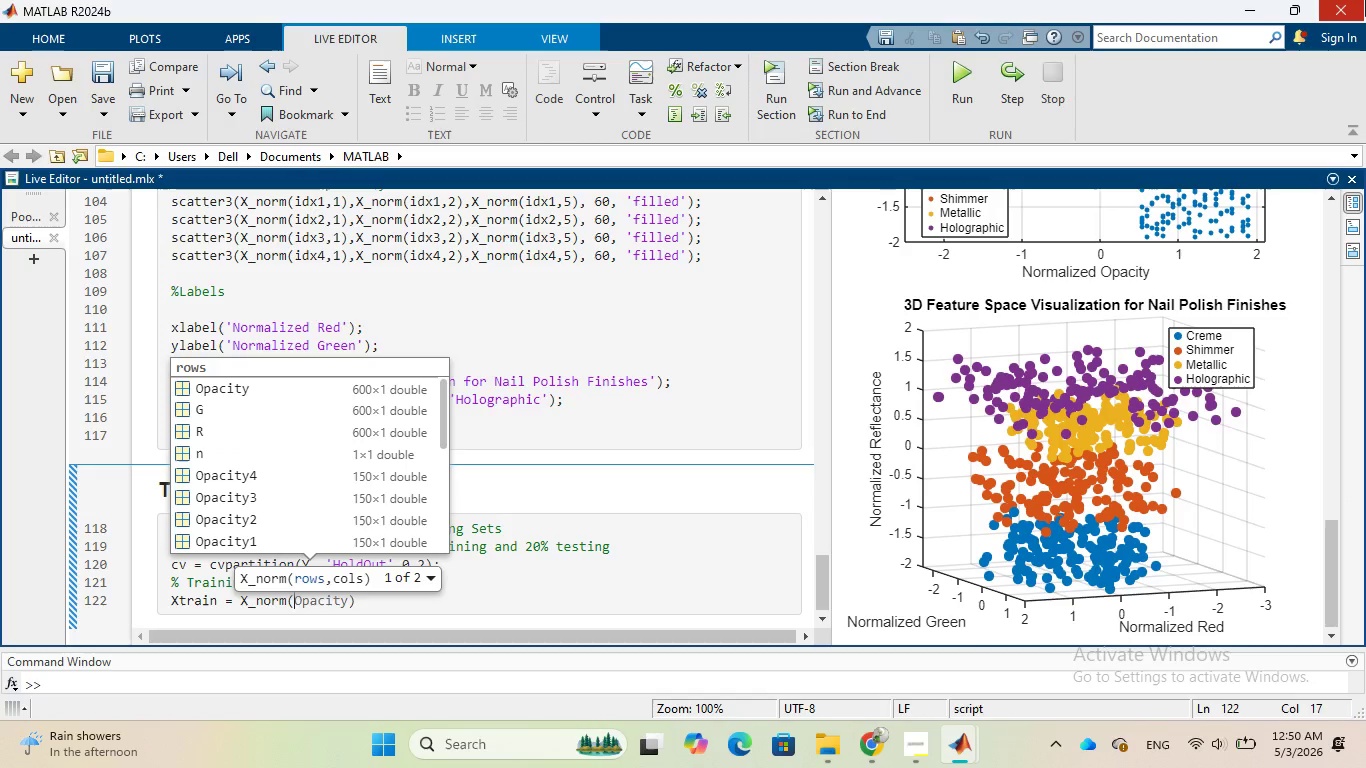 
type(training)
 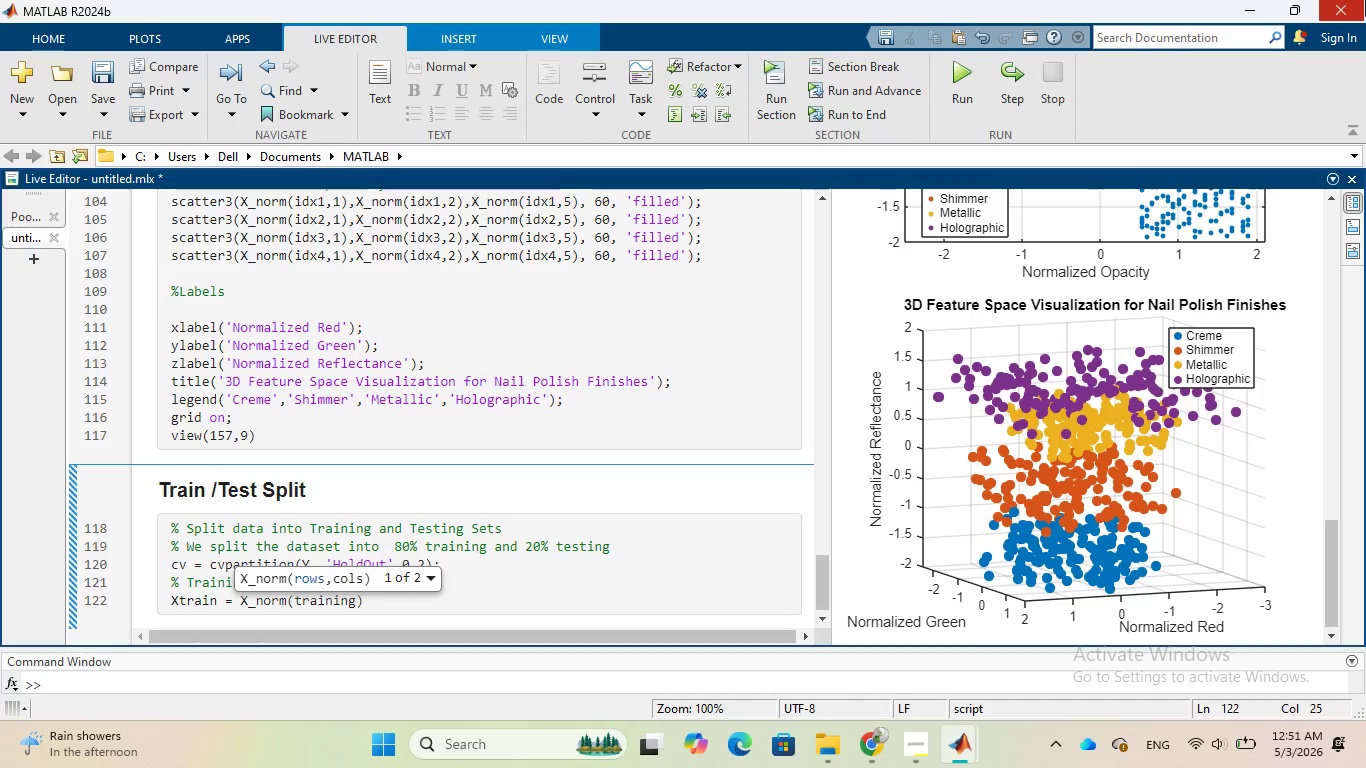 
type((cv)
 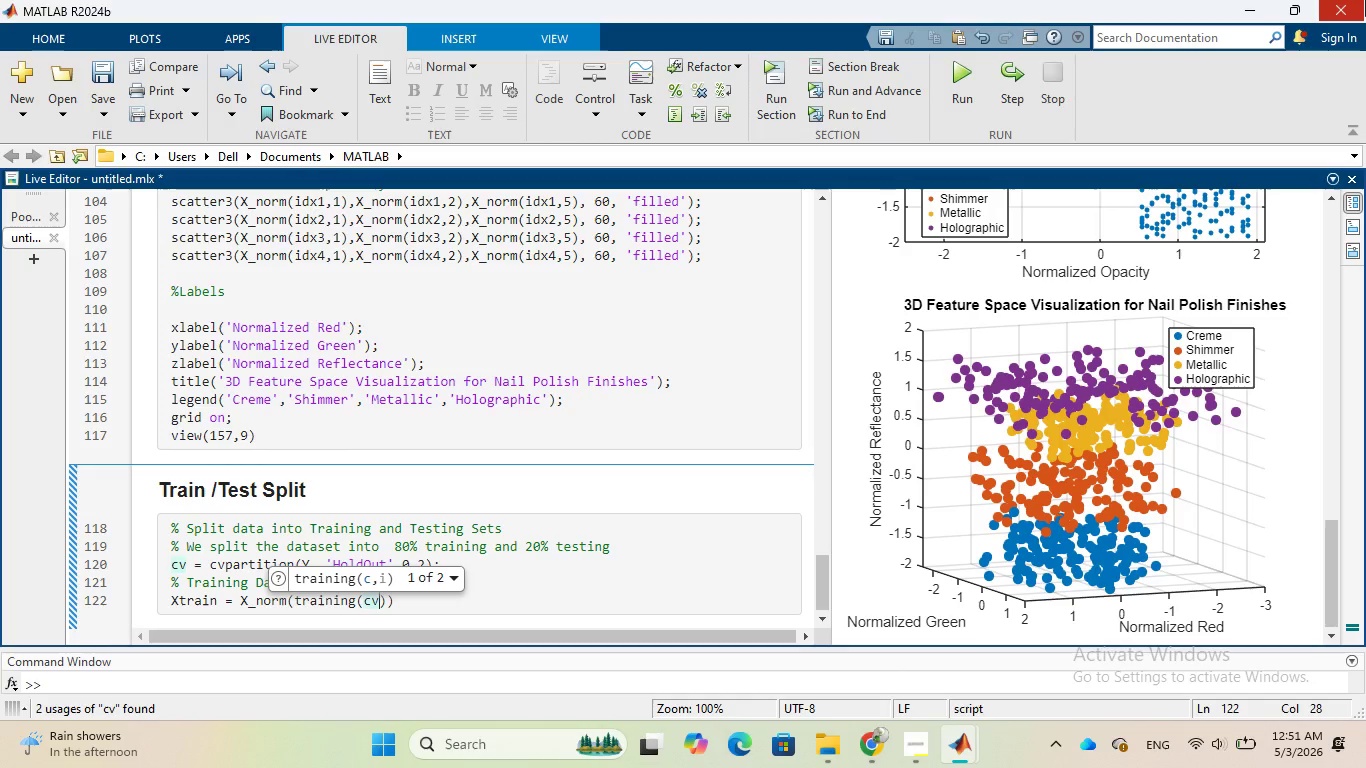 
key(ArrowRight)
 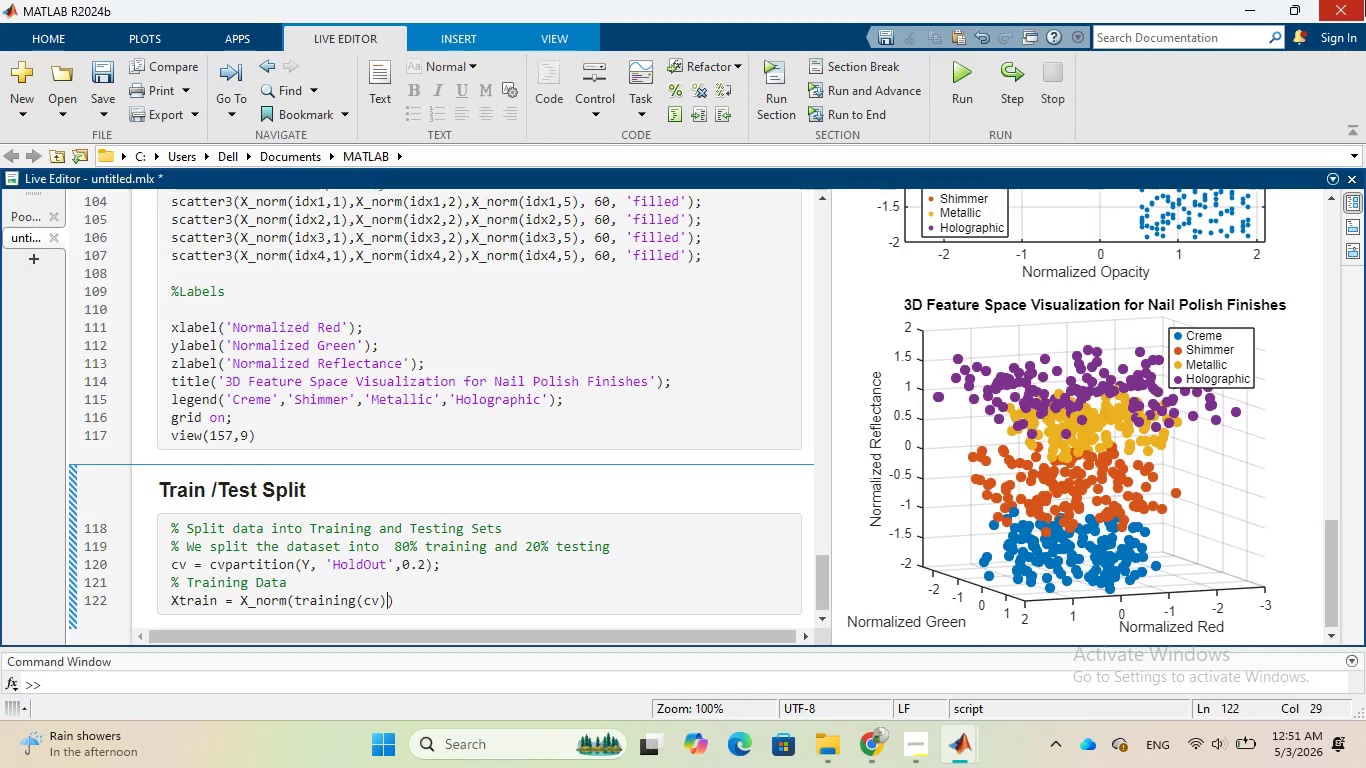 
wait(8.83)
 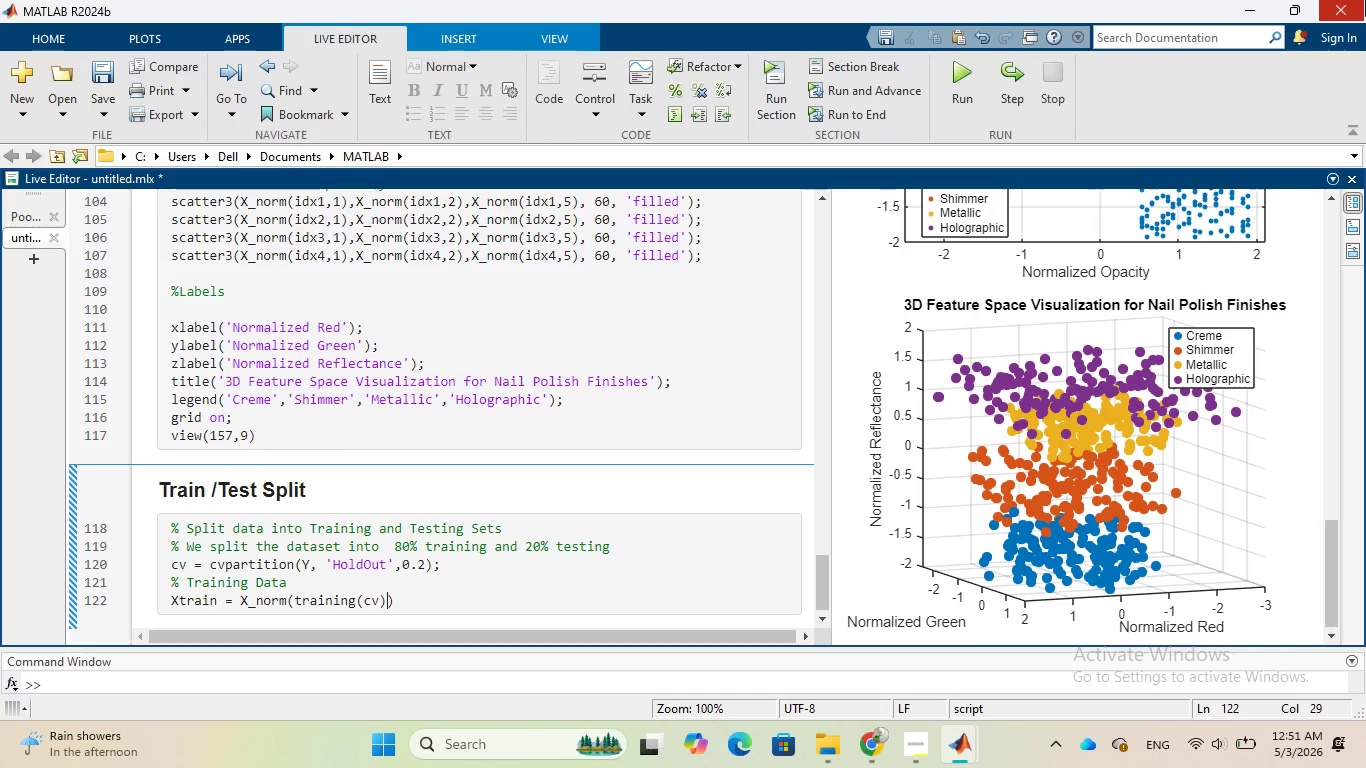 
key(Comma)
 